 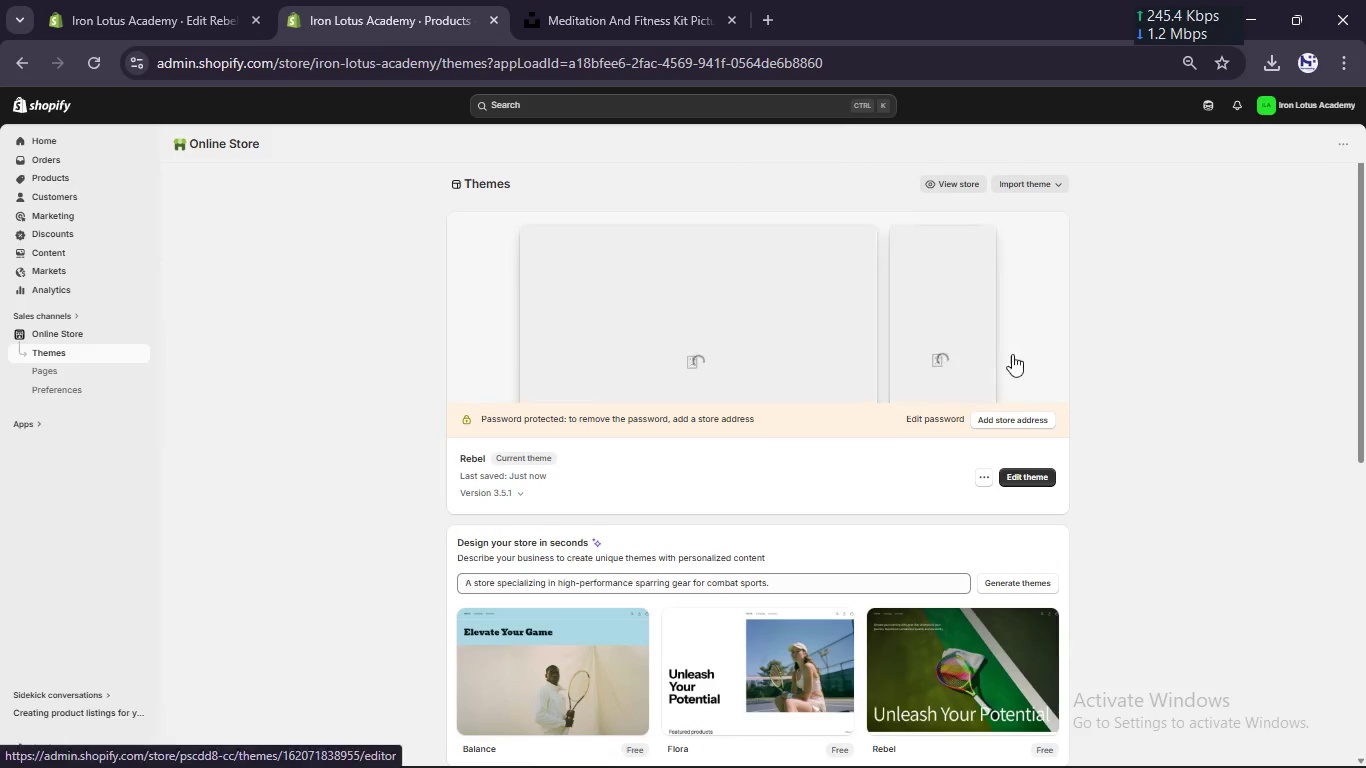 
left_click([954, 181])
 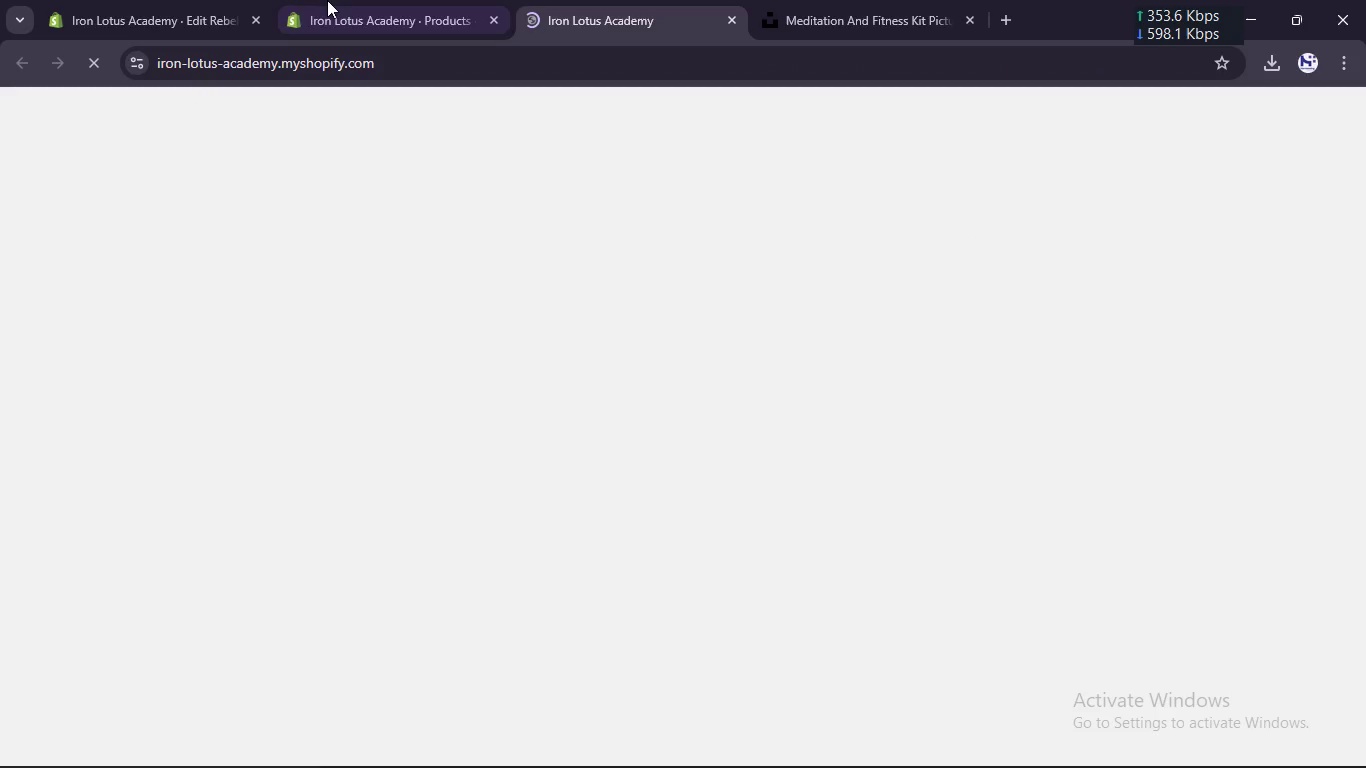 
left_click([324, 0])
 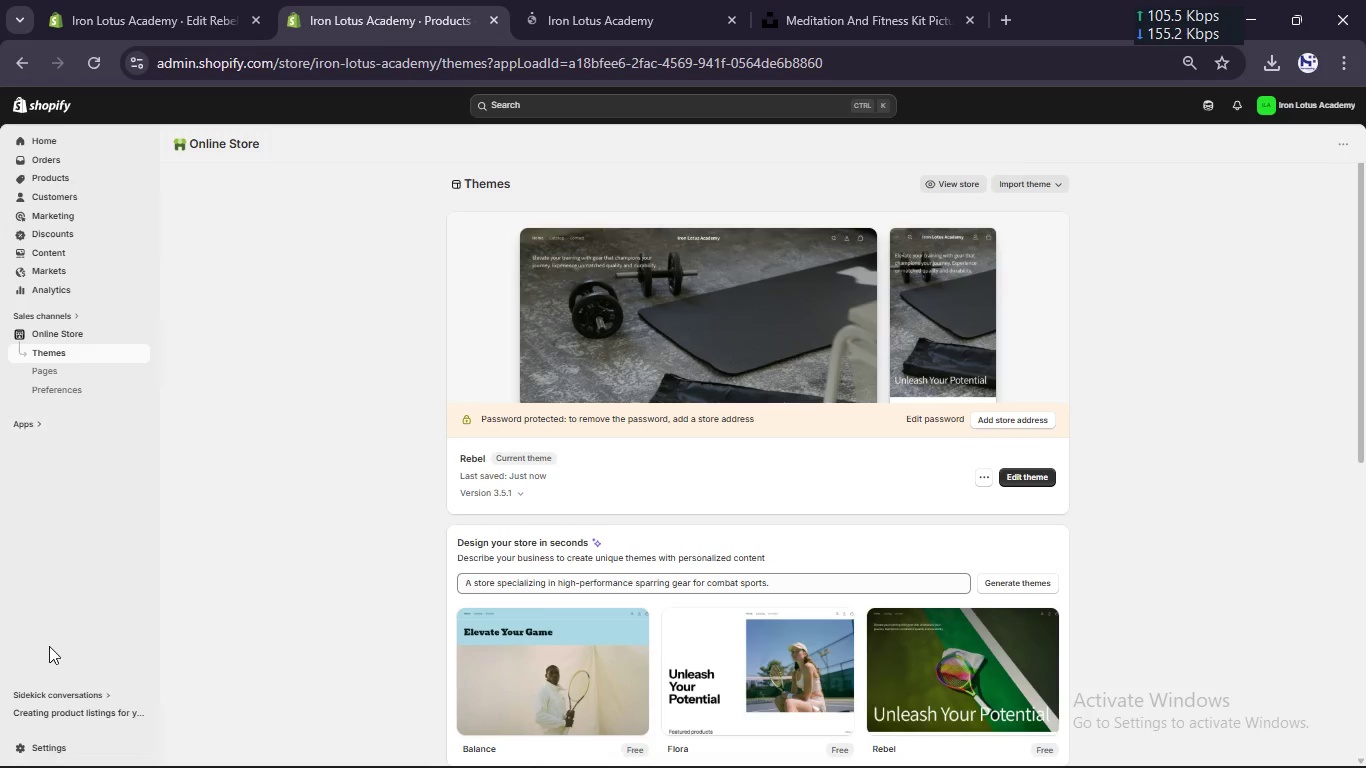 
wait(5.5)
 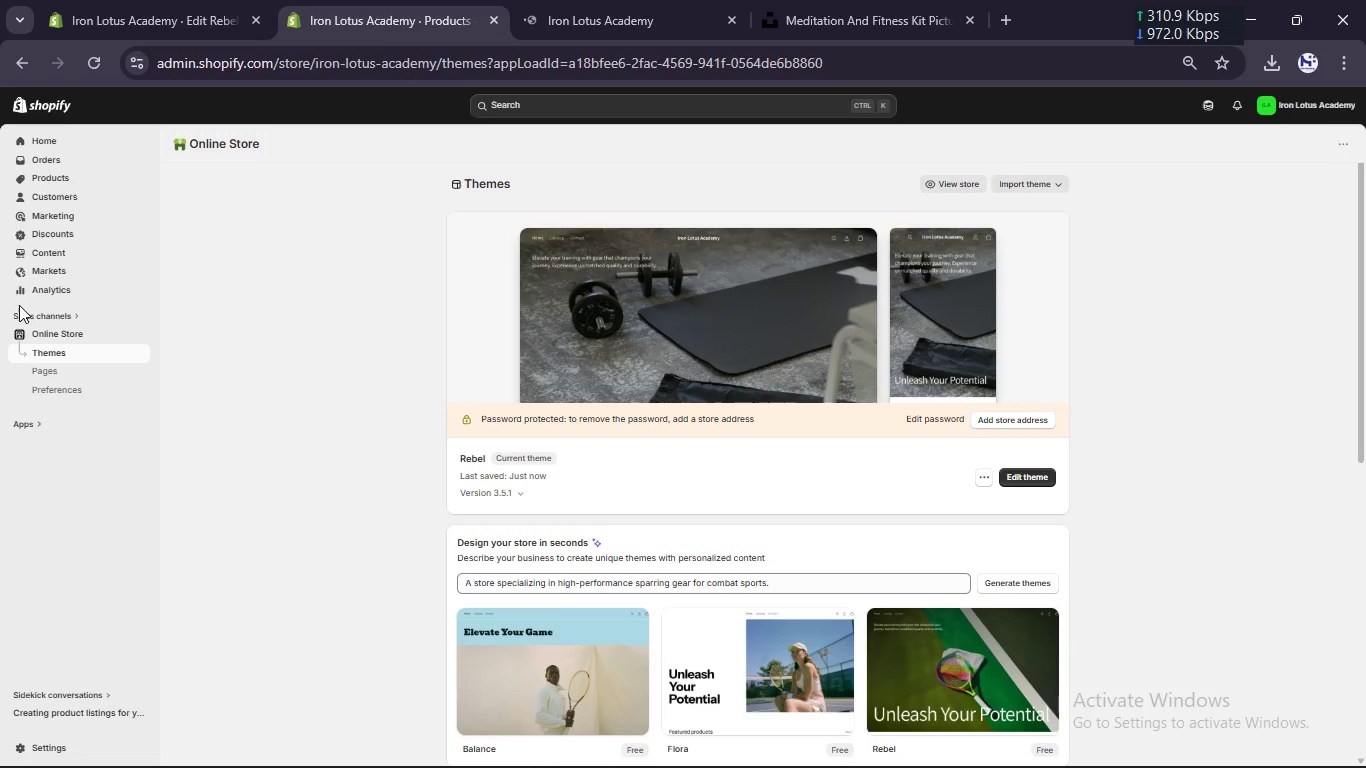 
left_click([55, 753])
 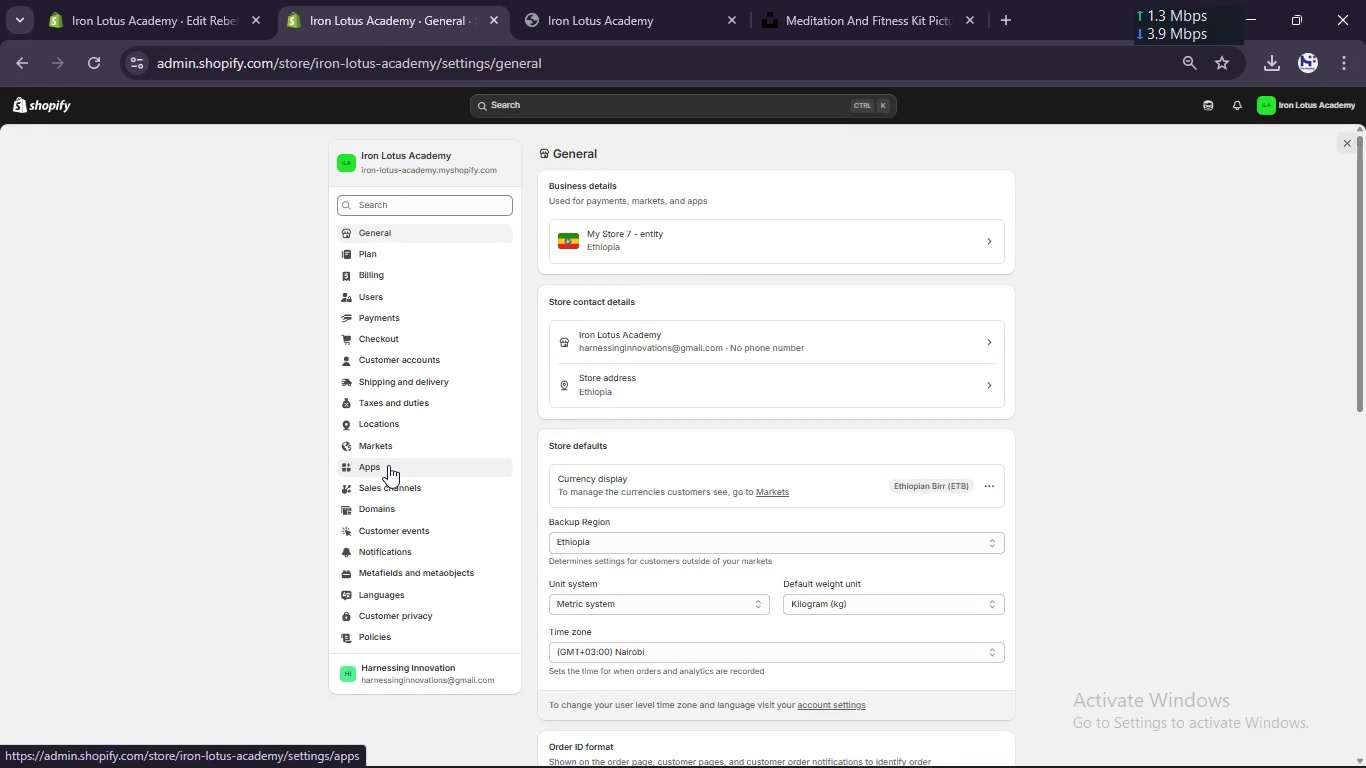 
wait(7.44)
 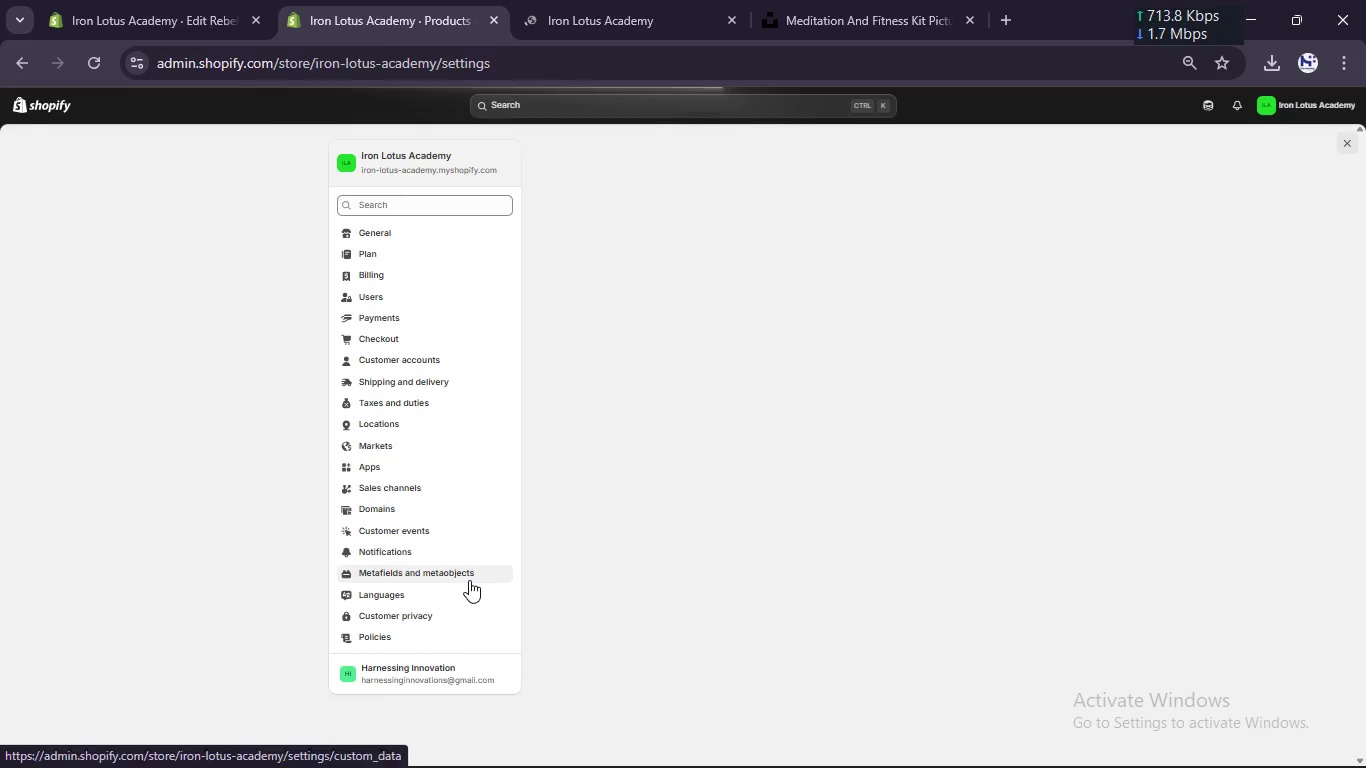 
left_click([407, 388])
 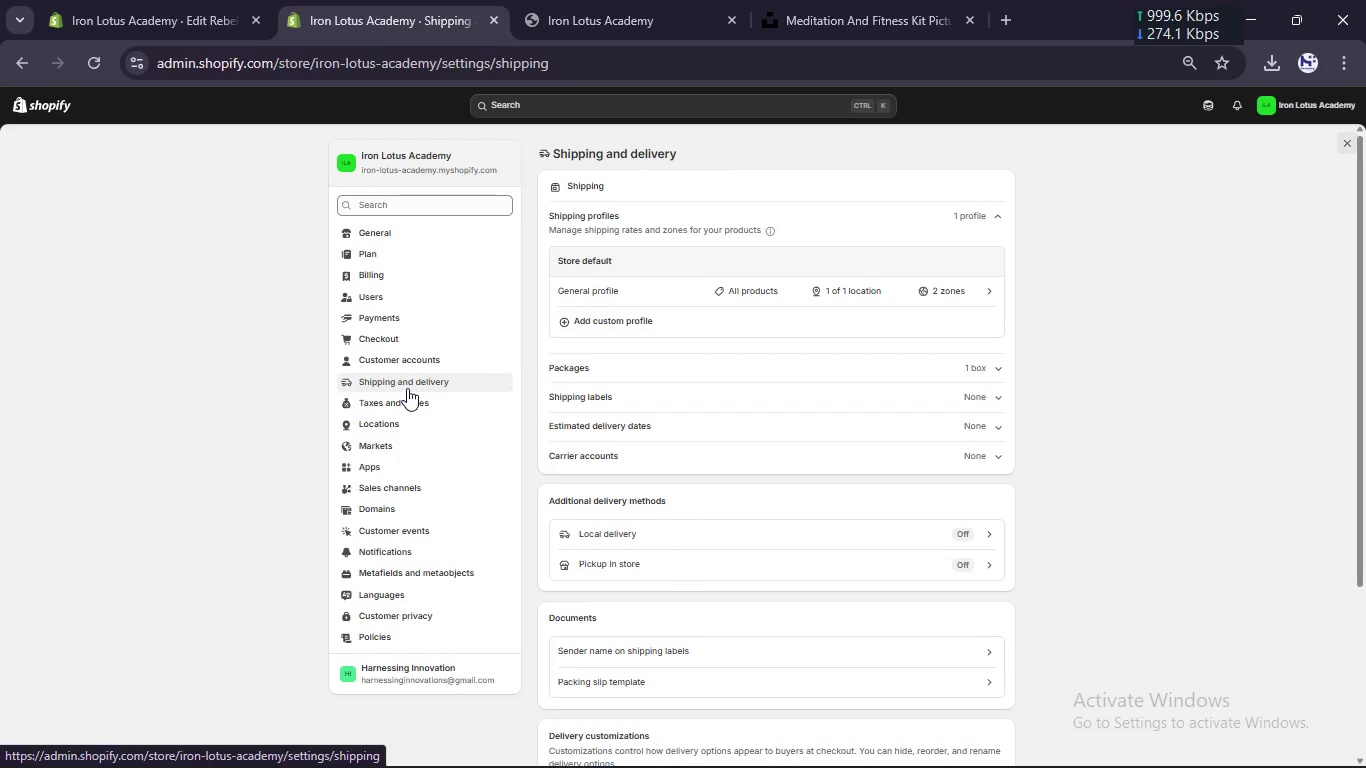 
wait(28.89)
 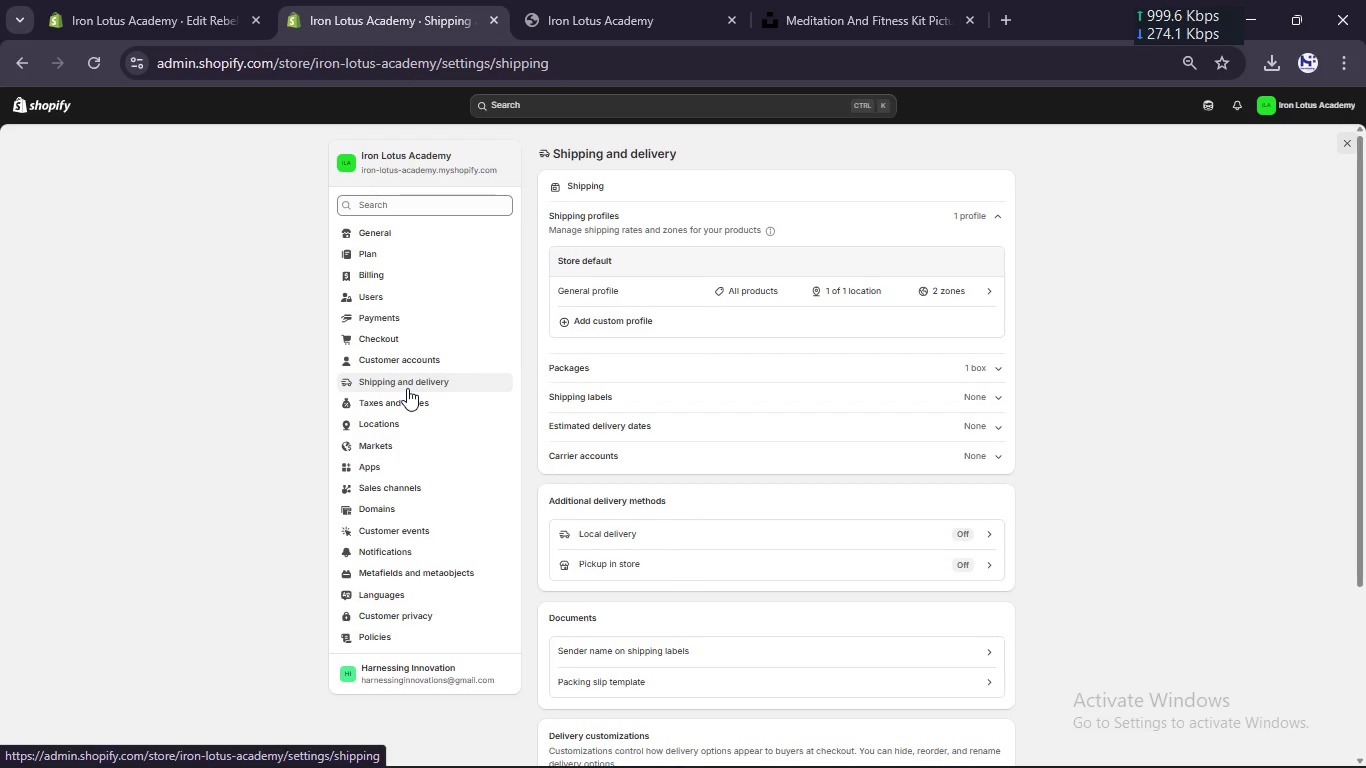 
left_click([607, 327])
 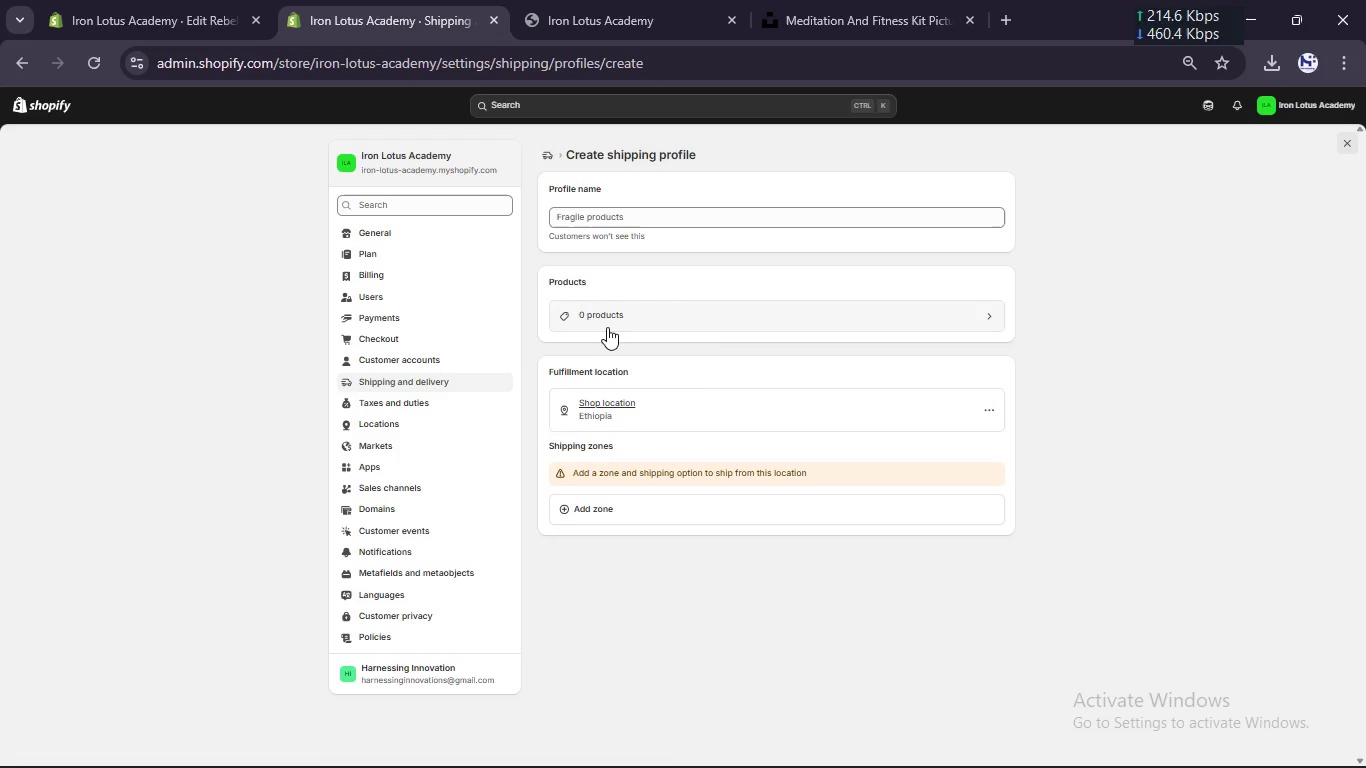 
left_click([607, 317])
 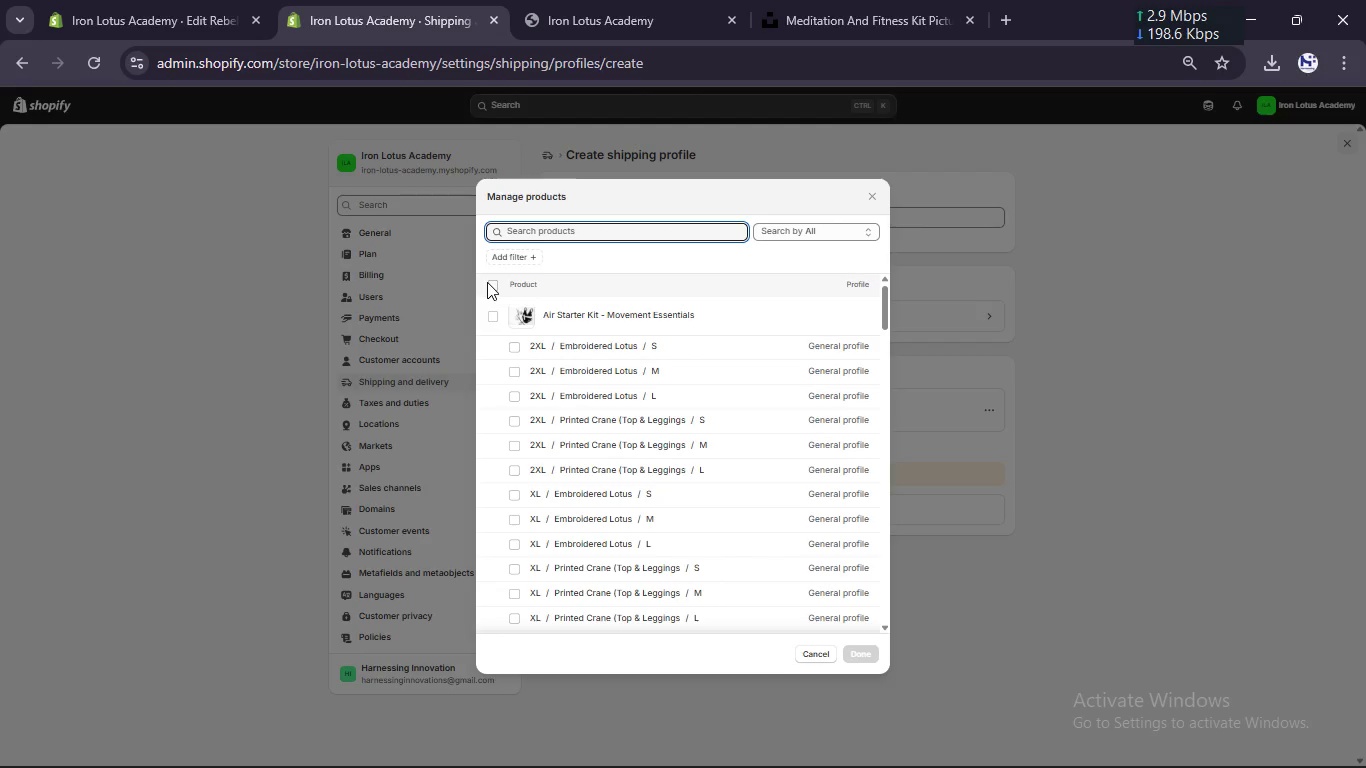 
left_click([493, 317])
 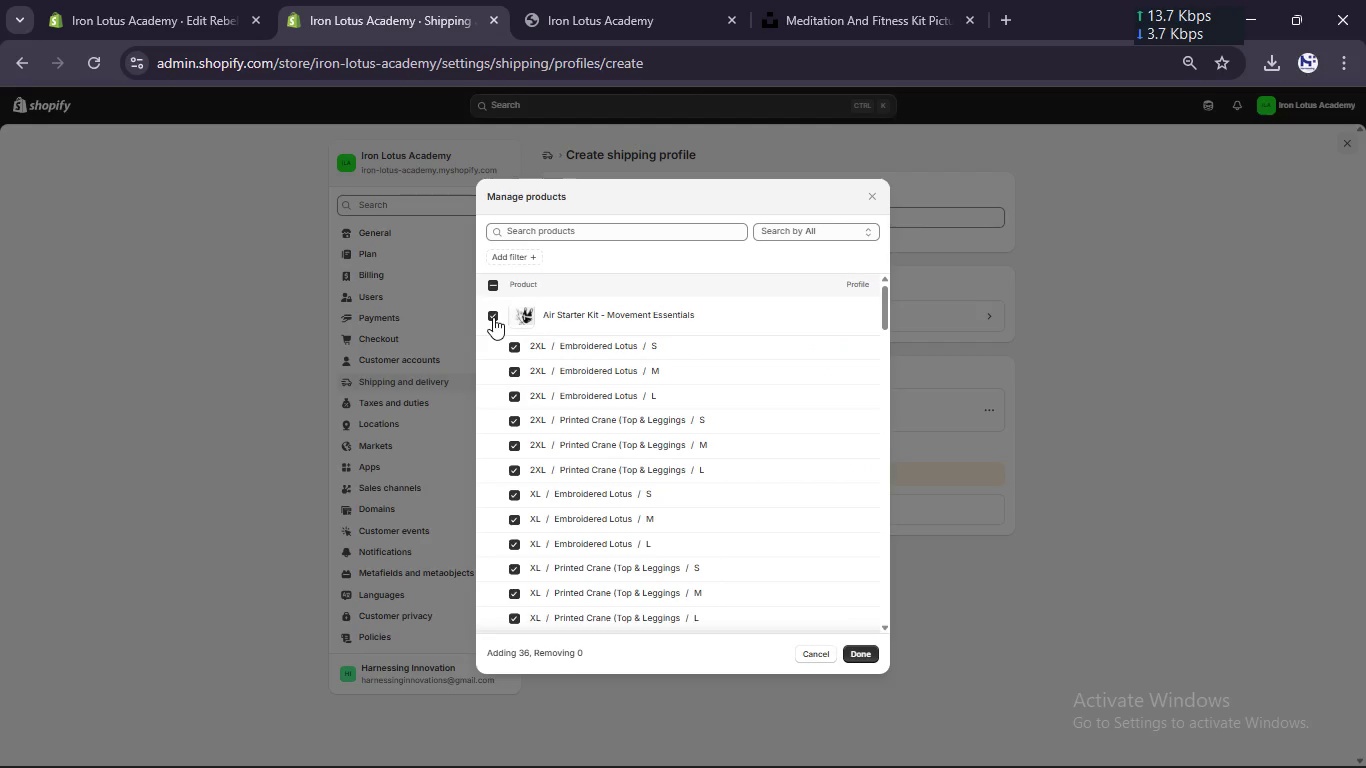 
scroll: coordinate [493, 317], scroll_direction: up, amount: 2.0
 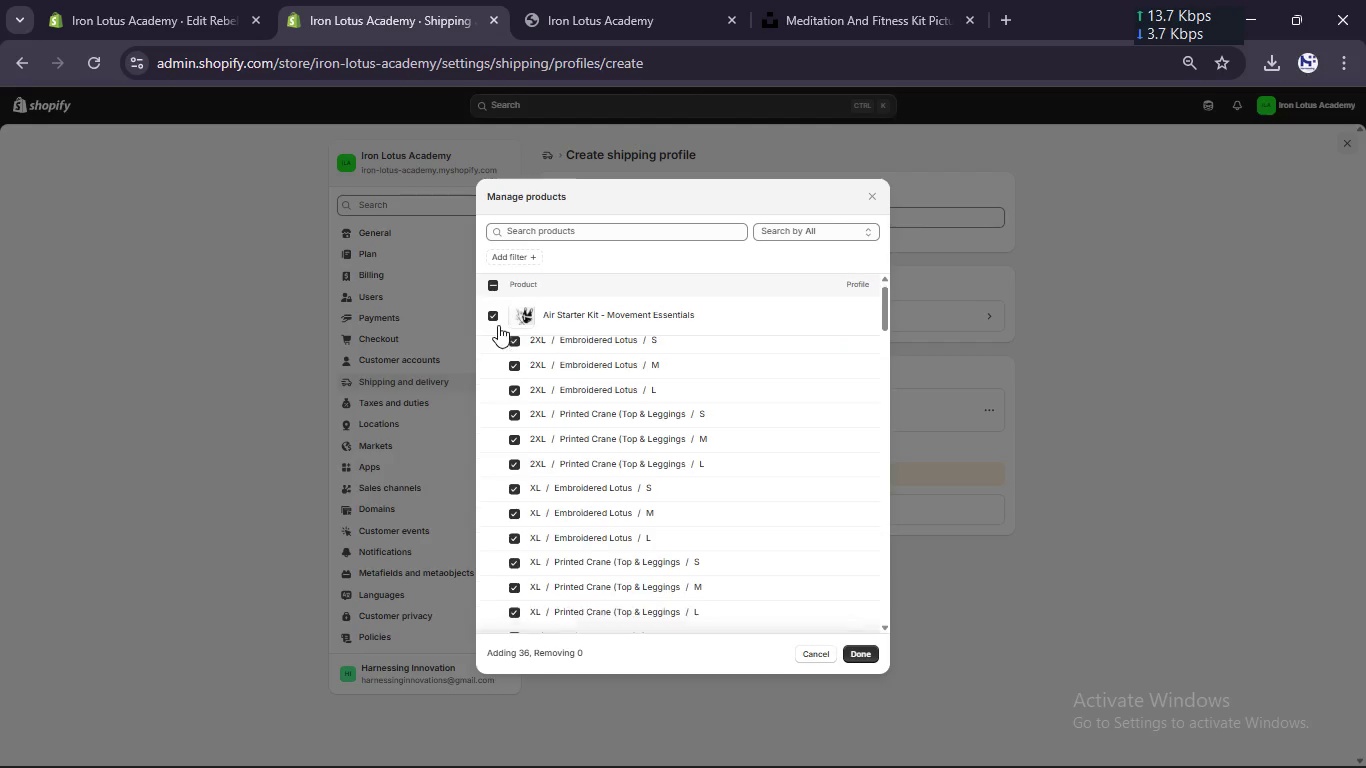 
scroll: coordinate [498, 325], scroll_direction: down, amount: 6.0
 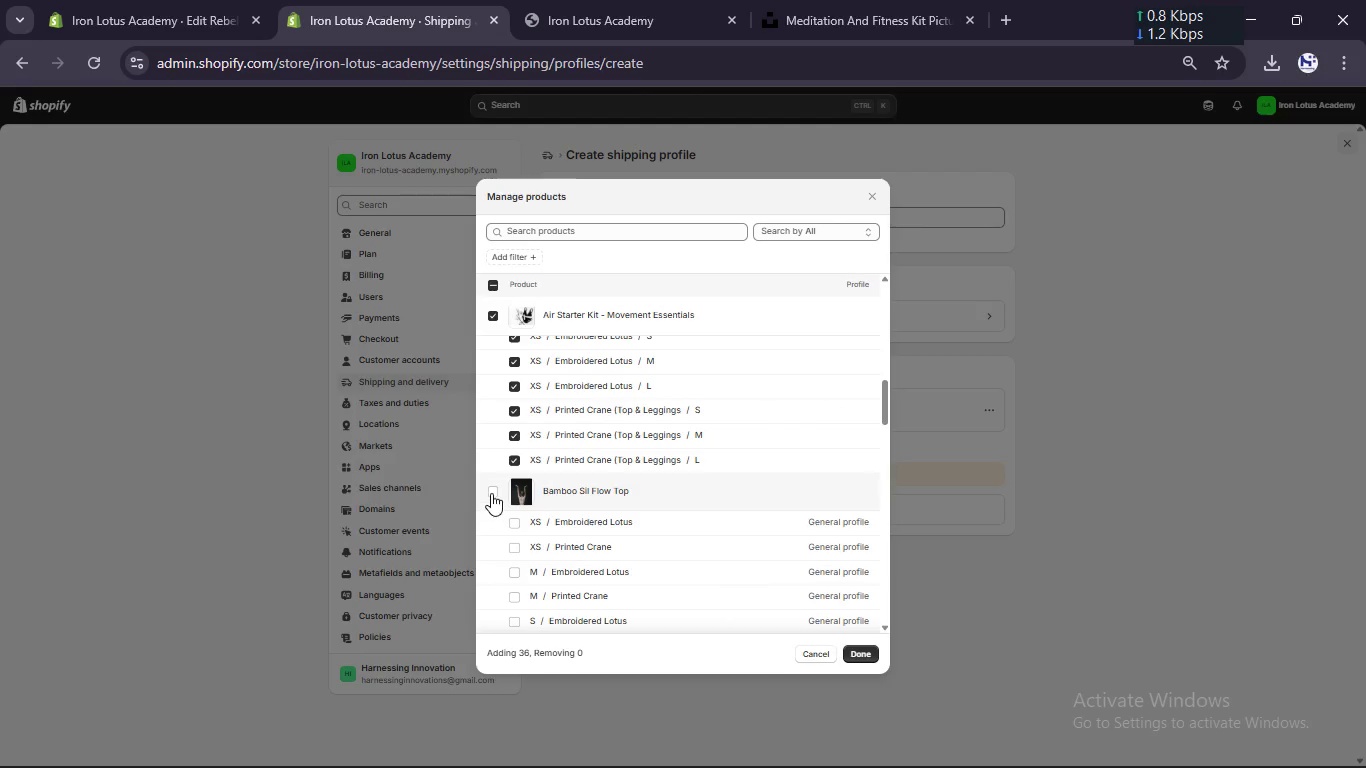 
left_click([491, 492])
 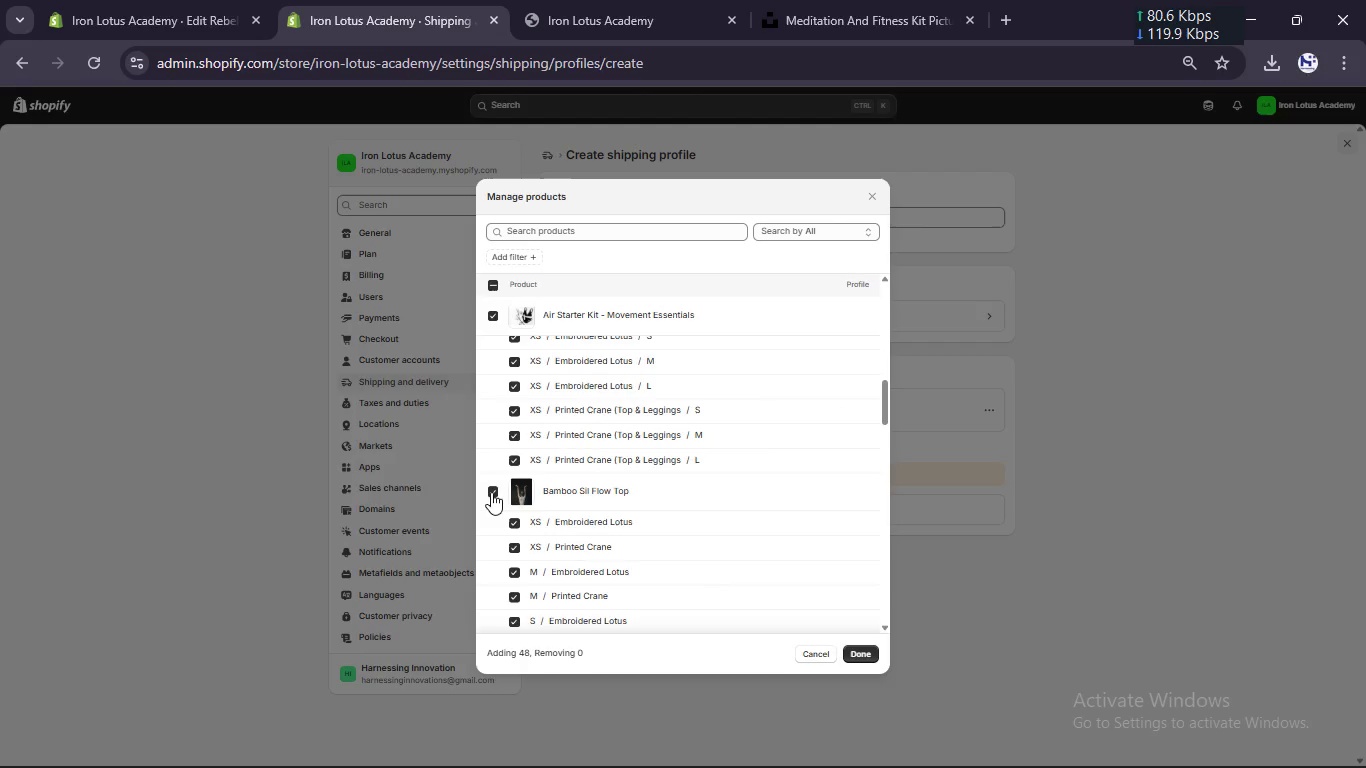 
scroll: coordinate [491, 492], scroll_direction: down, amount: 7.0
 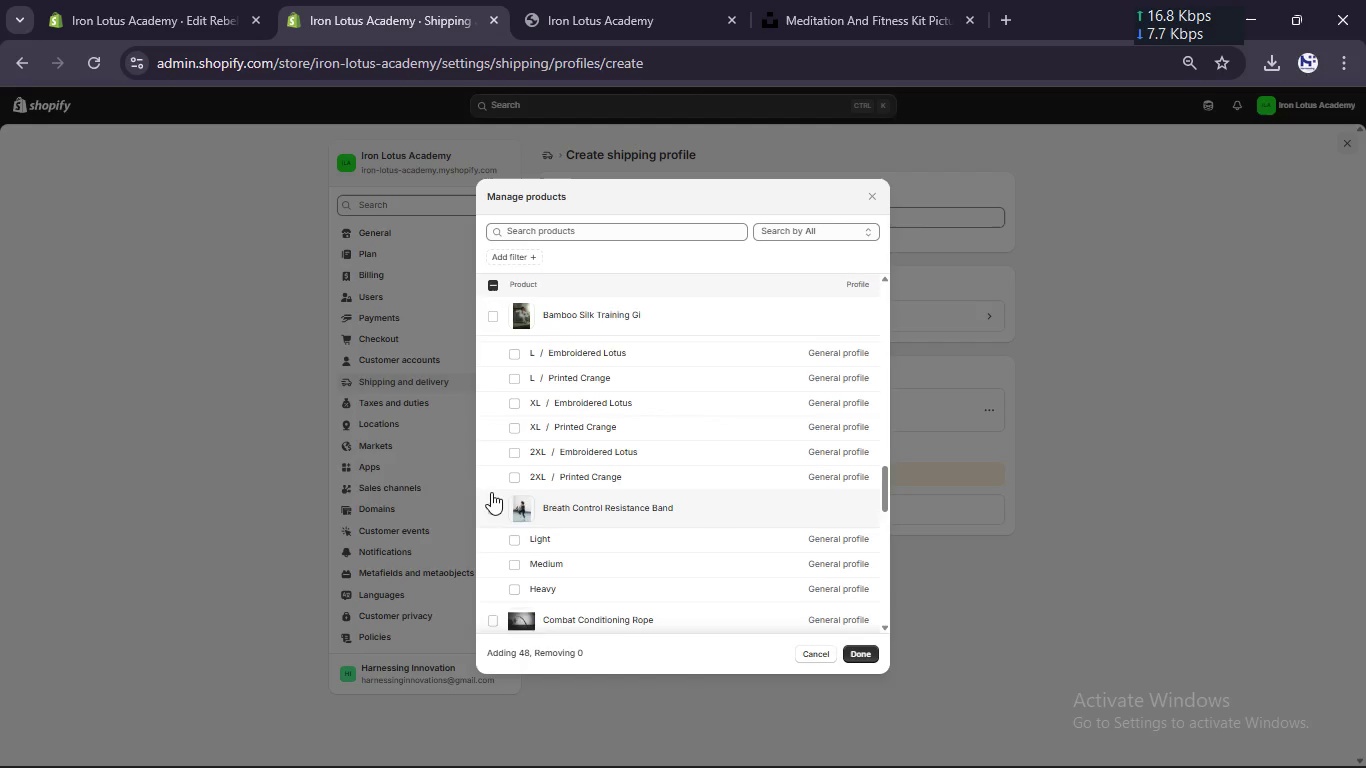 
scroll: coordinate [491, 492], scroll_direction: up, amount: 2.0
 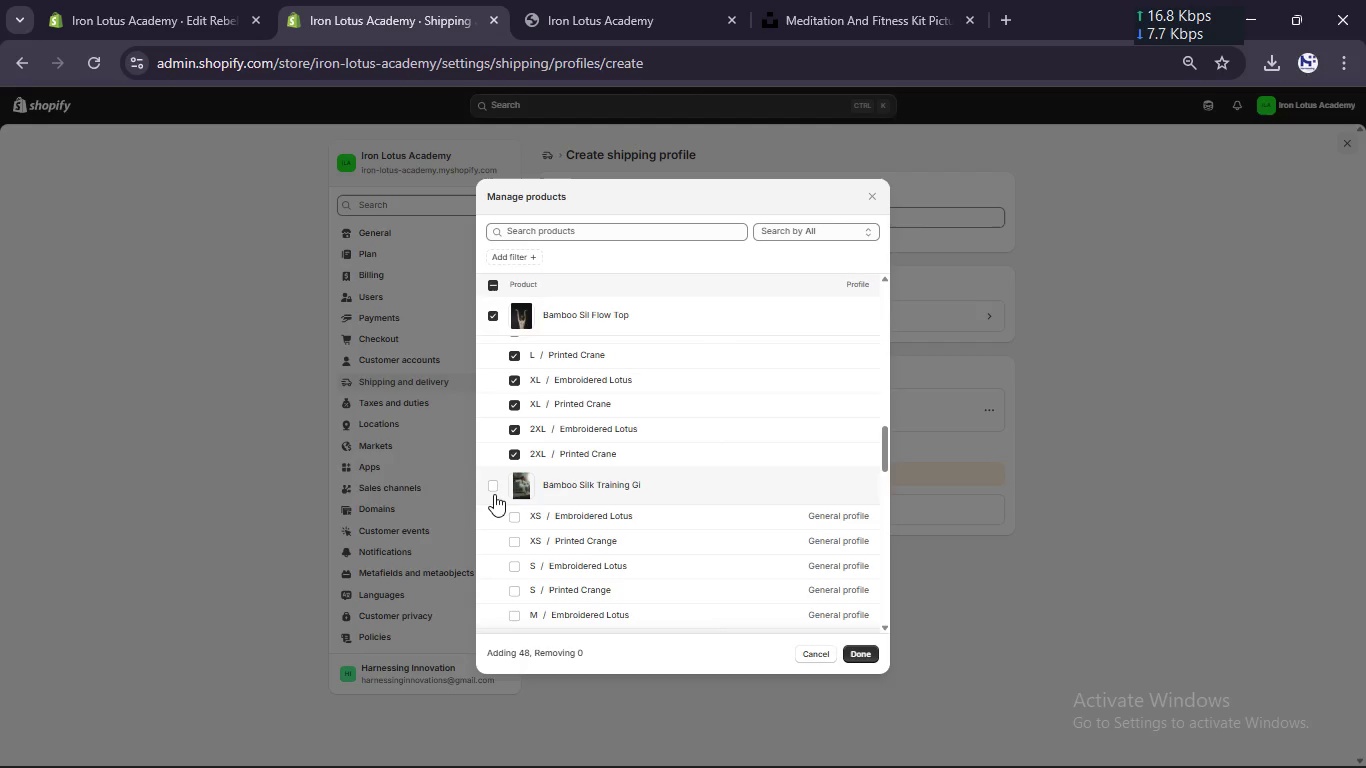 
left_click([494, 494])
 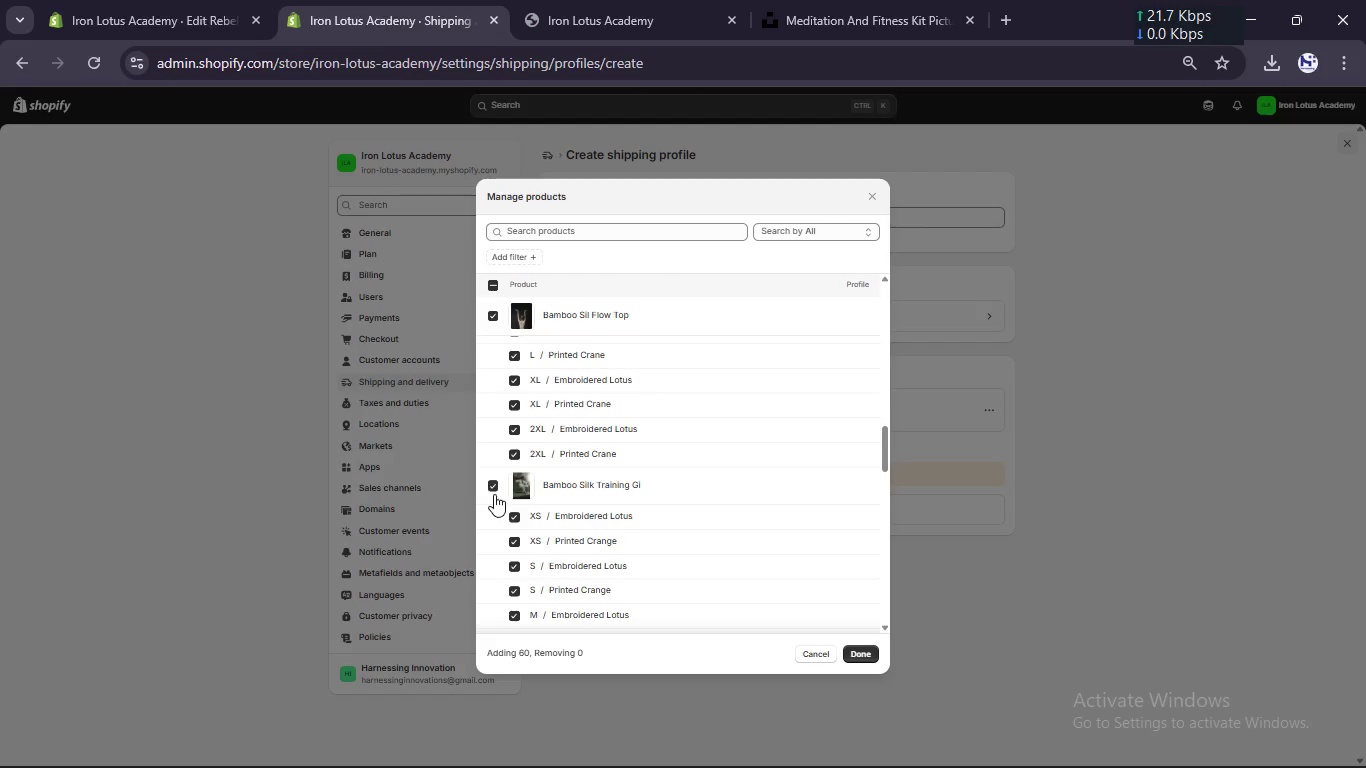 
scroll: coordinate [494, 494], scroll_direction: down, amount: 3.0
 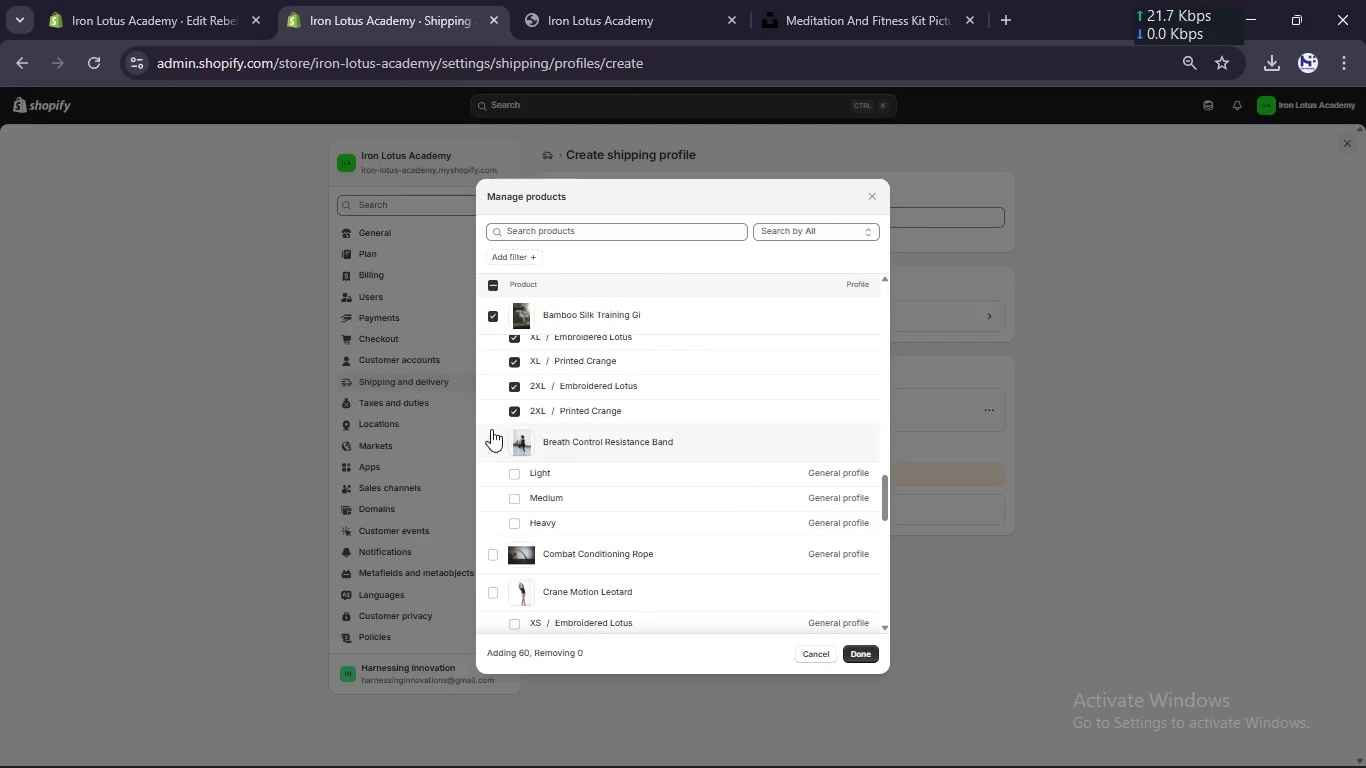 
left_click([491, 444])
 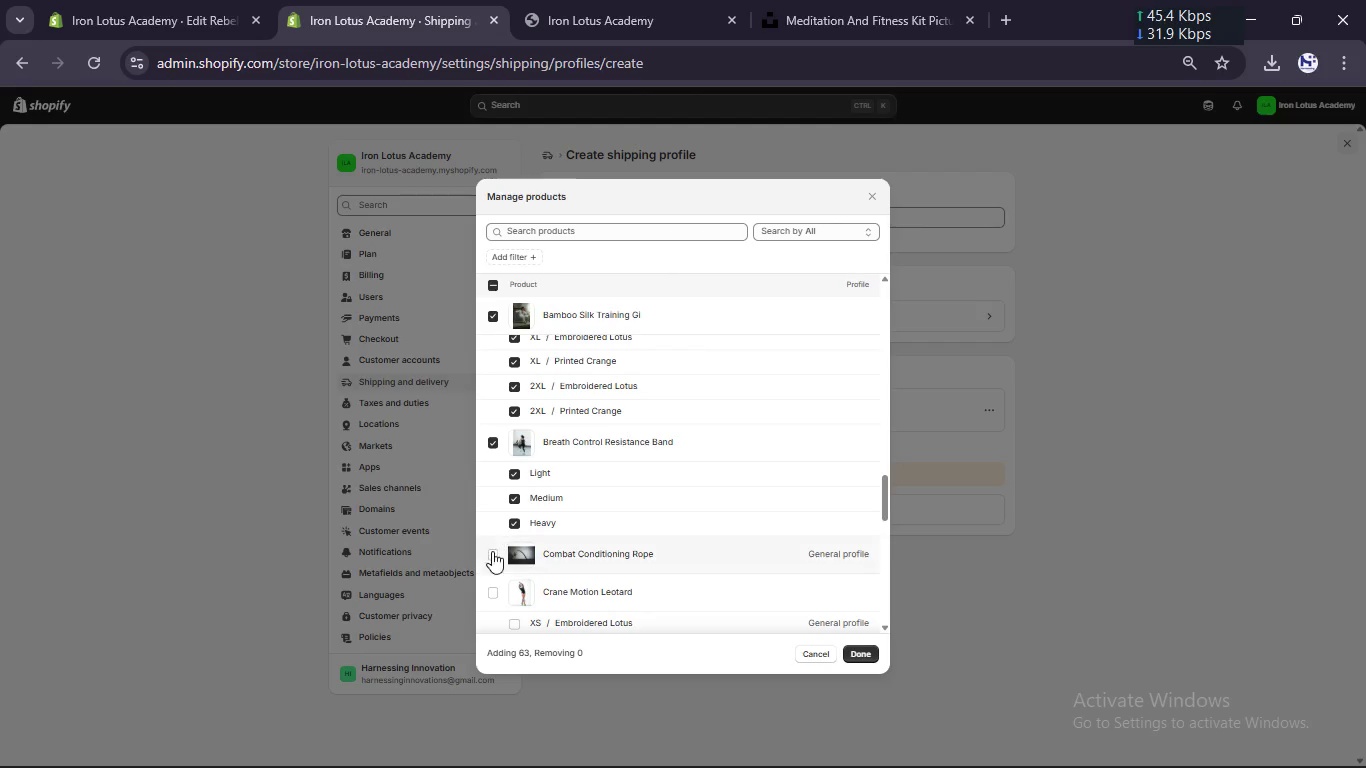 
left_click([492, 557])
 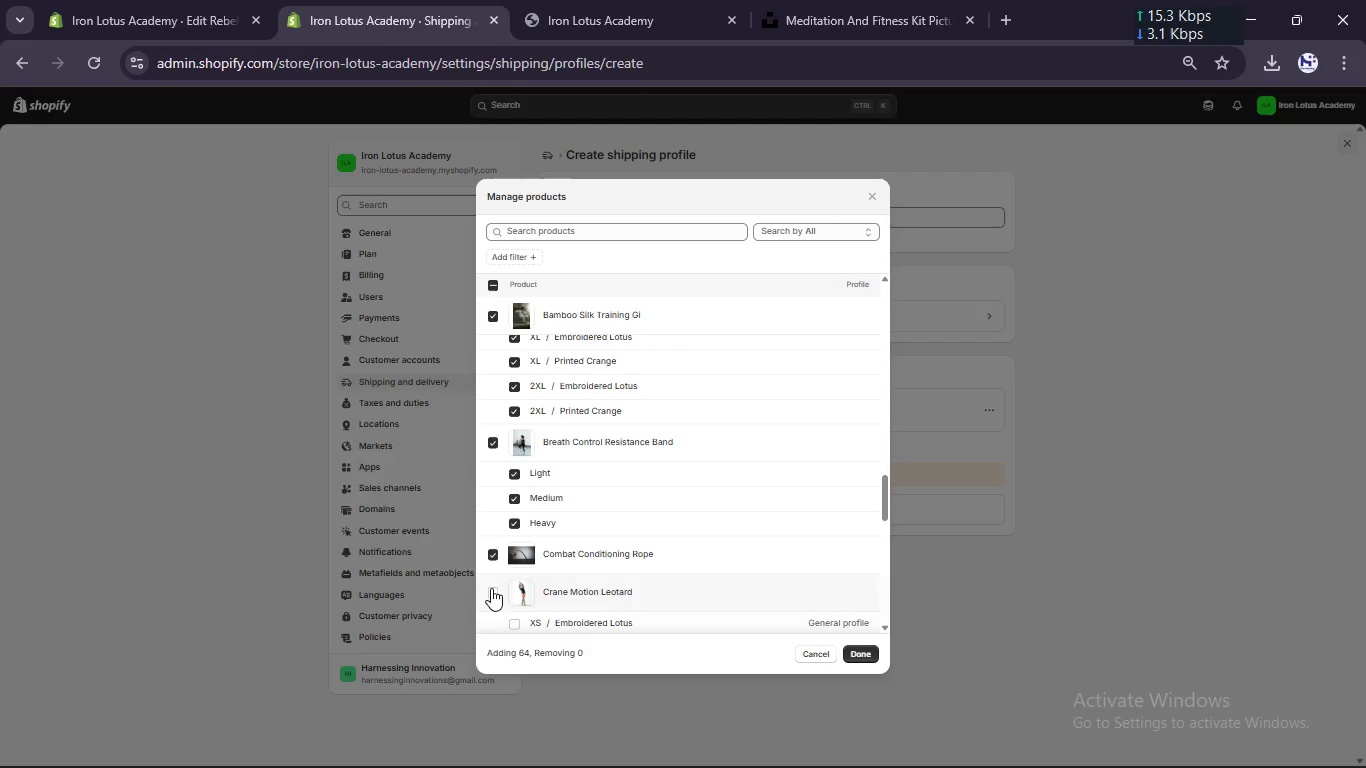 
left_click([491, 589])
 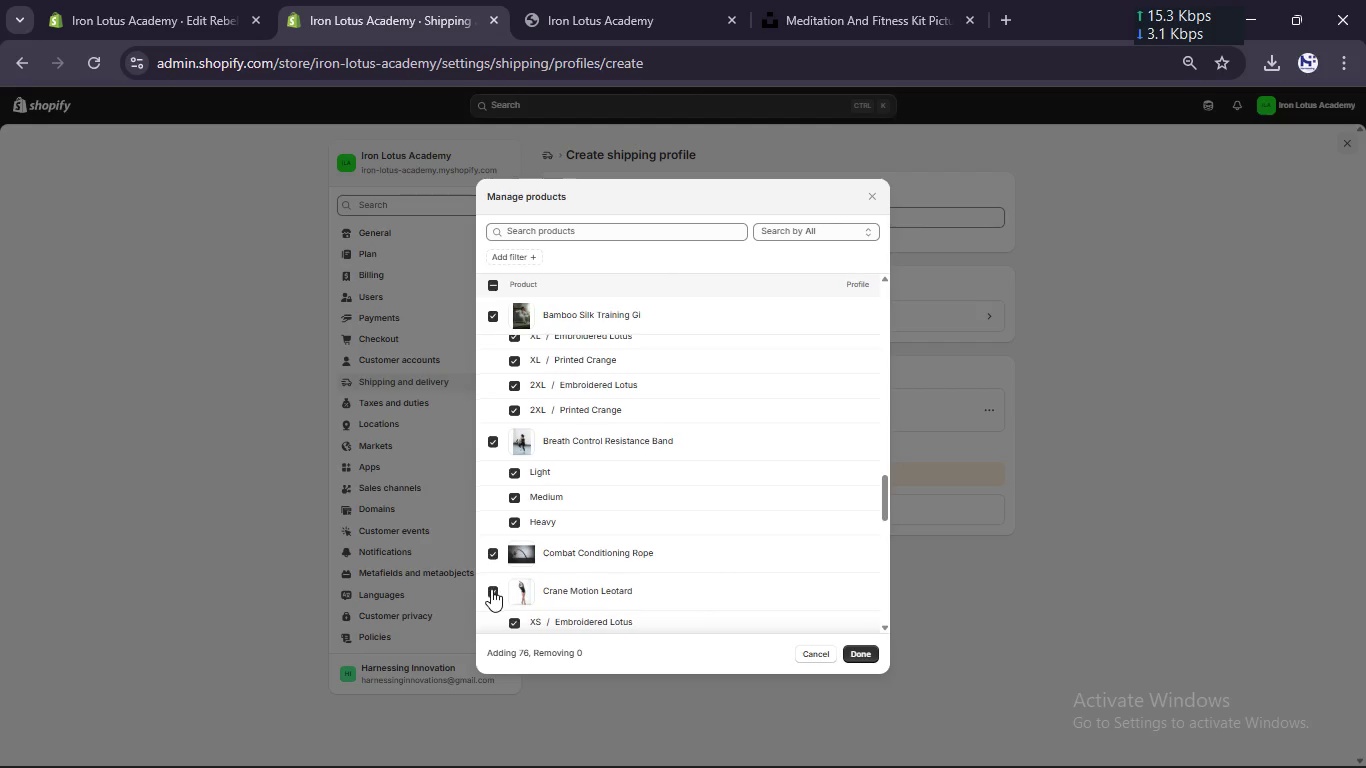 
scroll: coordinate [495, 570], scroll_direction: down, amount: 4.0
 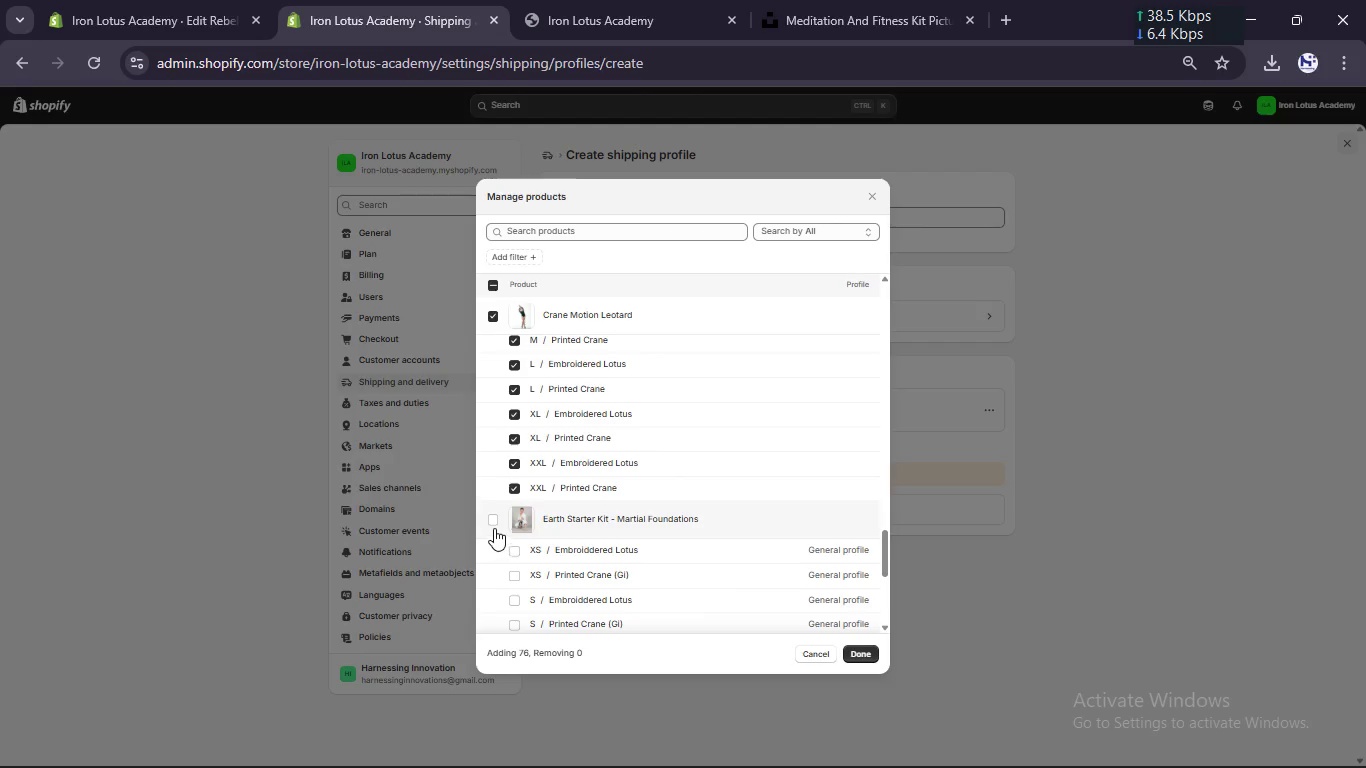 
left_click([494, 524])
 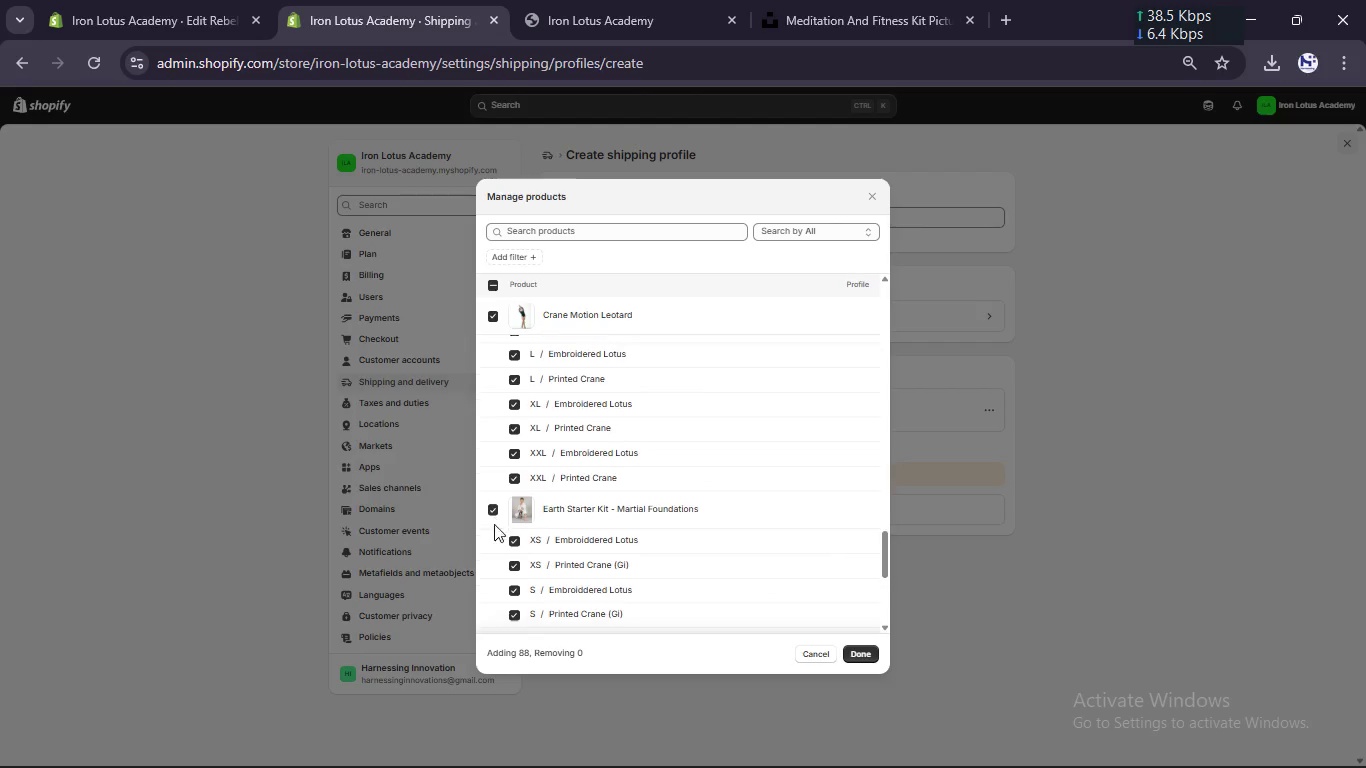 
scroll: coordinate [494, 524], scroll_direction: down, amount: 2.0
 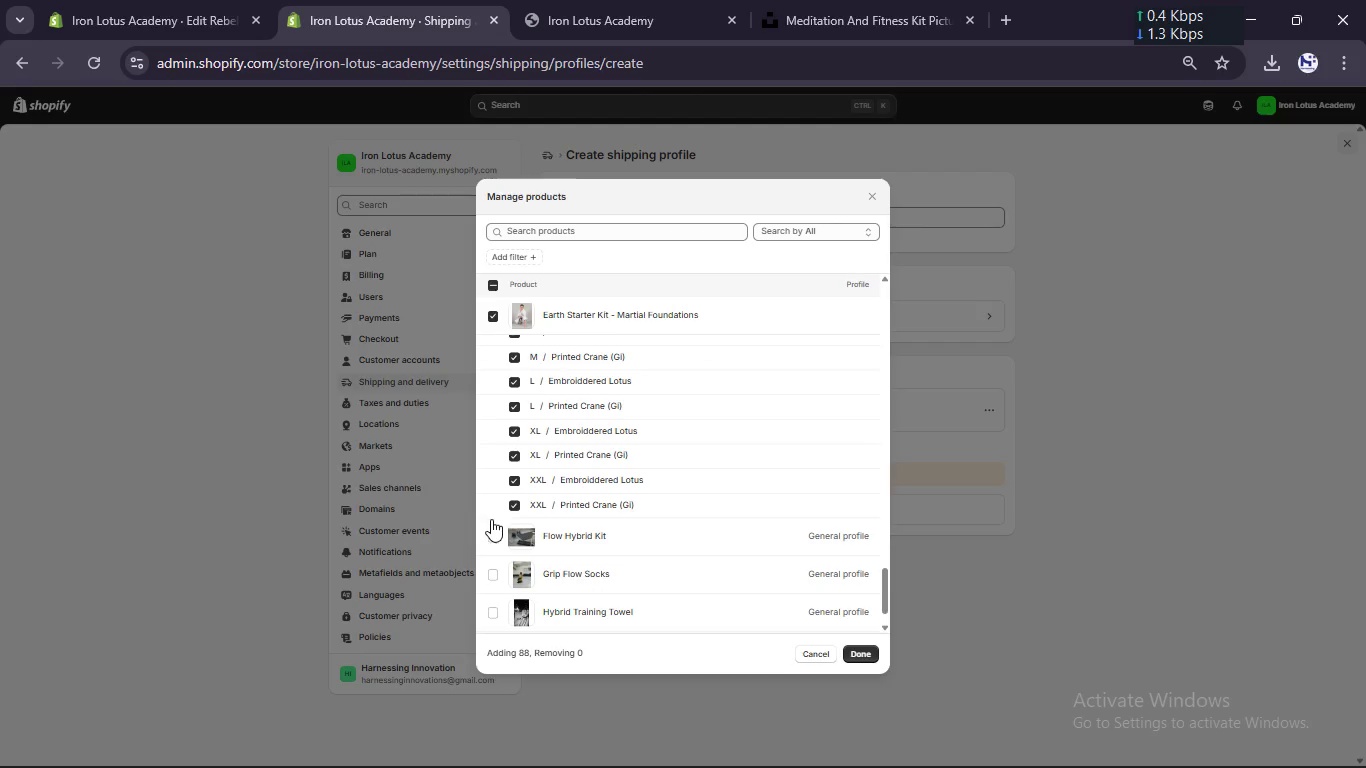 
left_click([491, 535])
 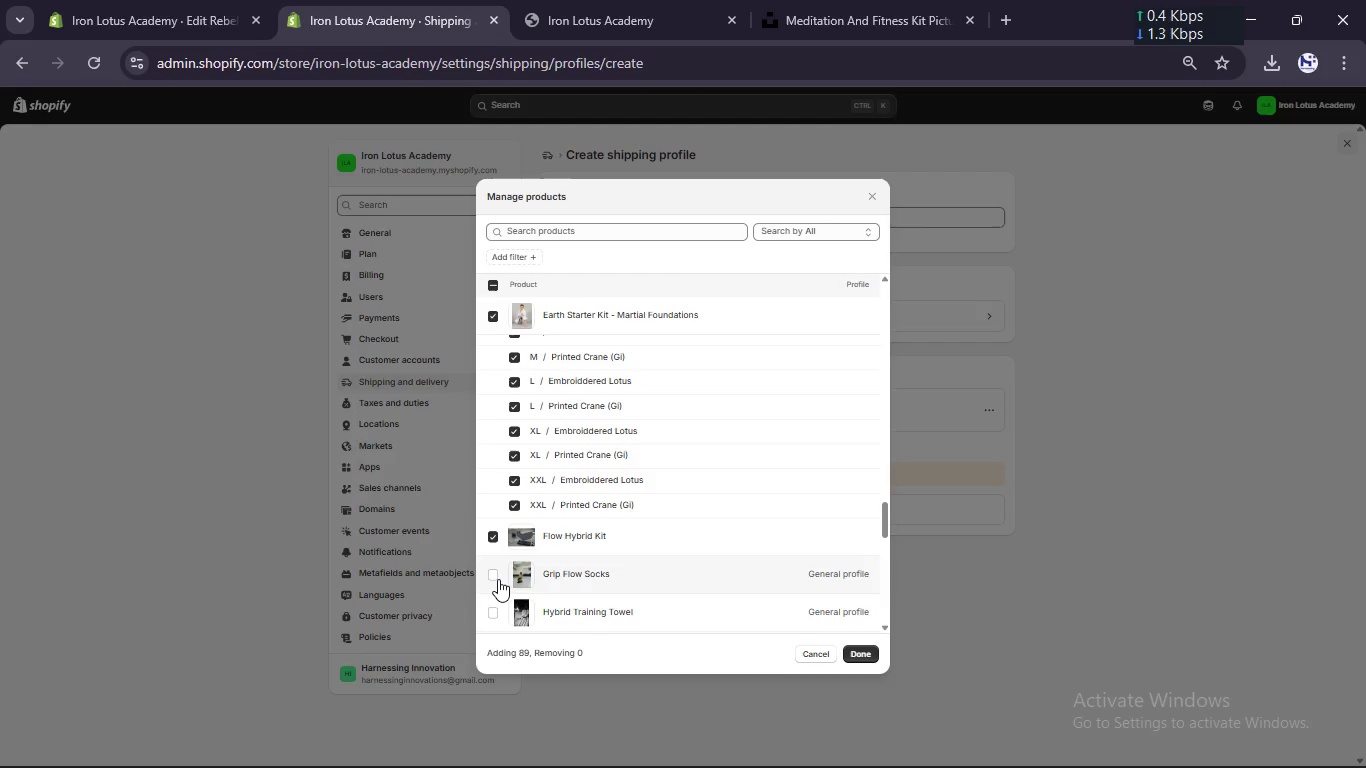 
left_click([498, 580])
 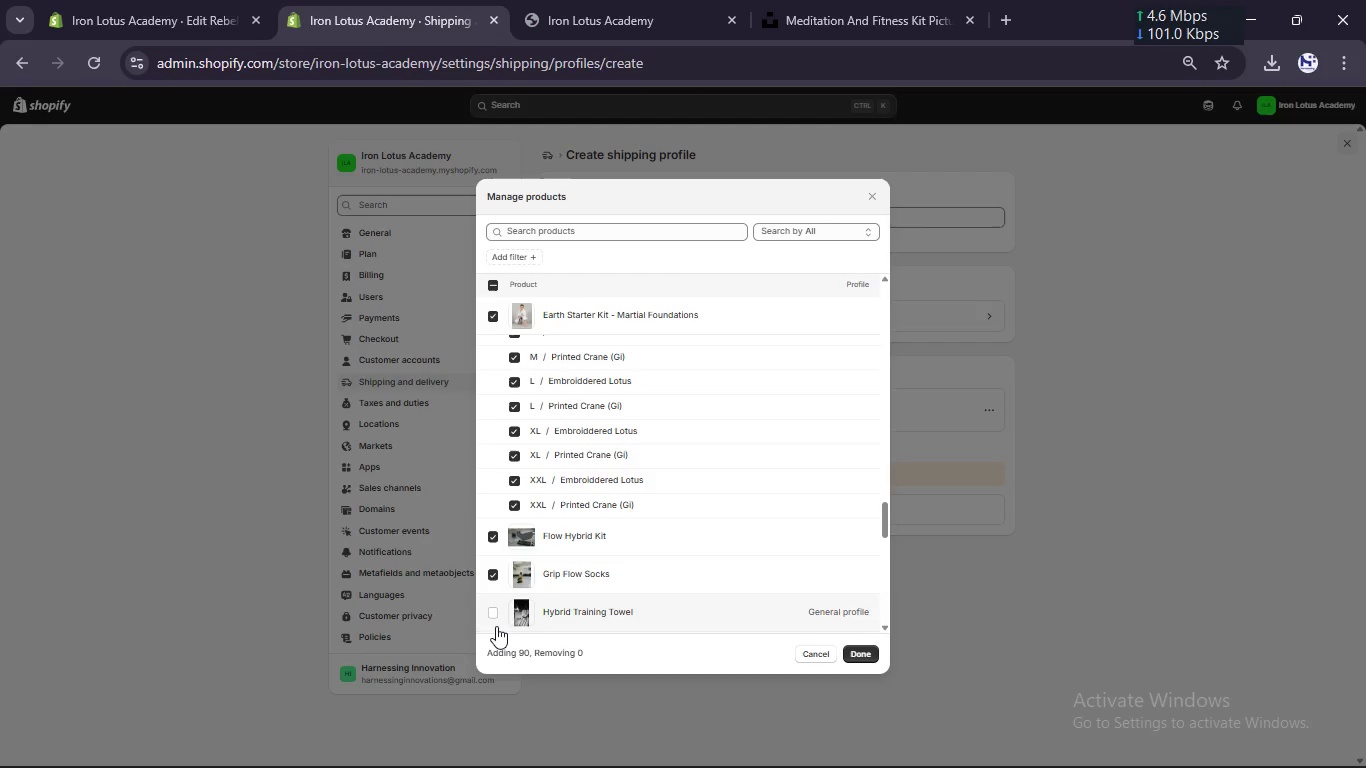 
left_click([496, 626])
 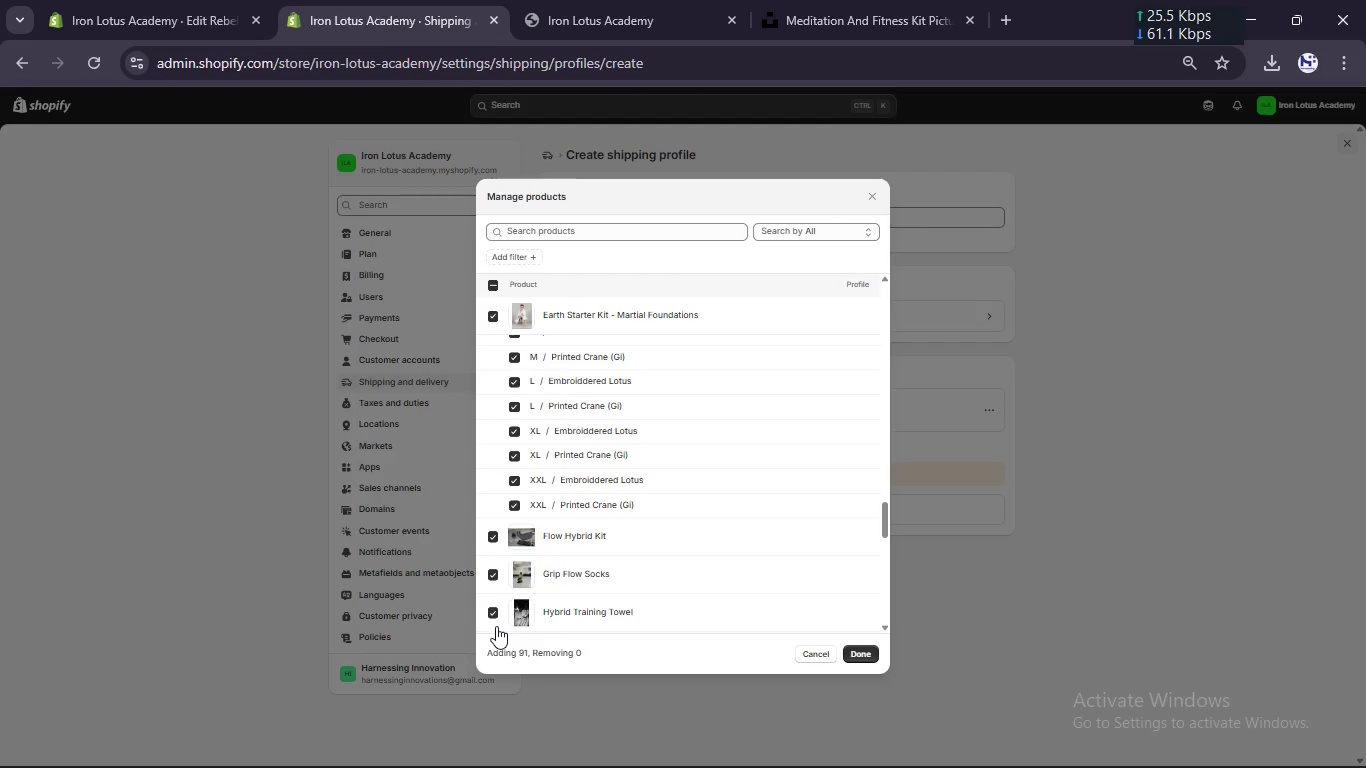 
scroll: coordinate [496, 626], scroll_direction: down, amount: 7.0
 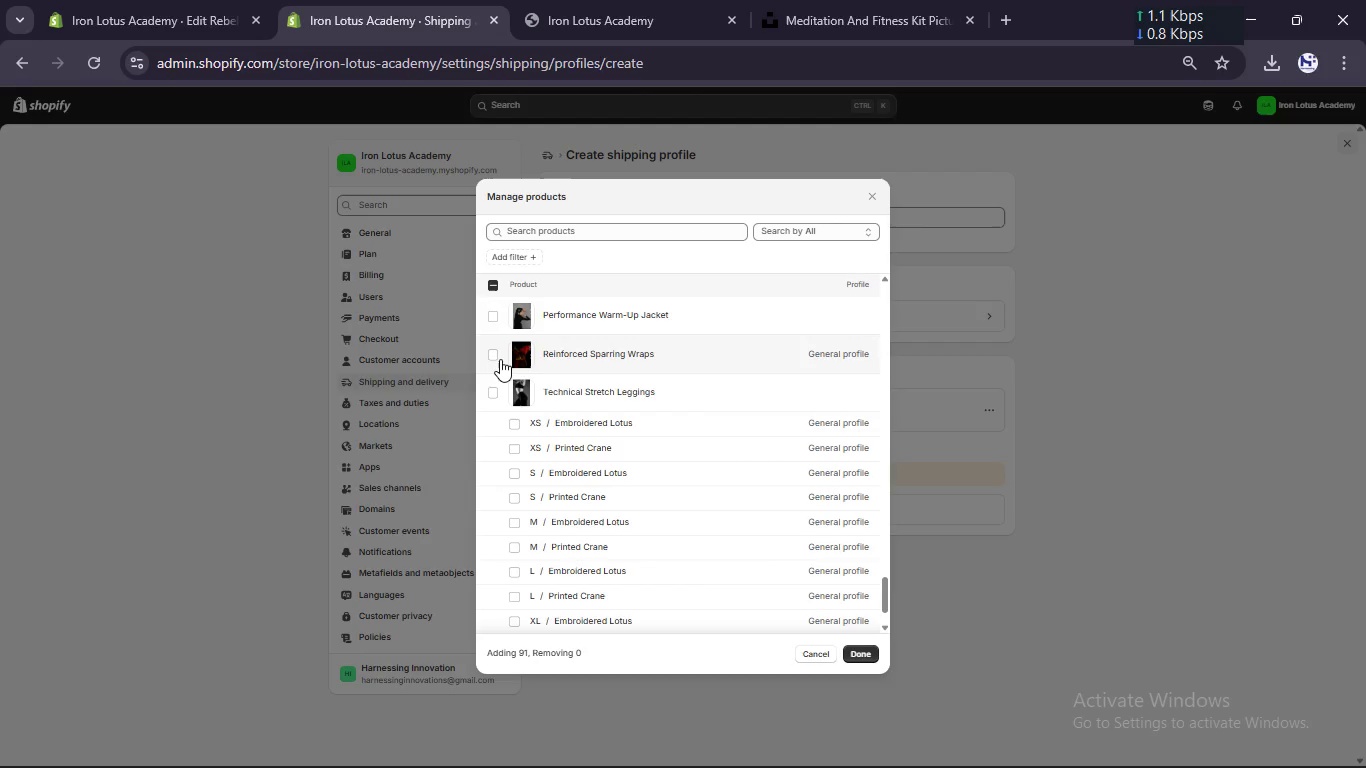 
left_click([498, 349])
 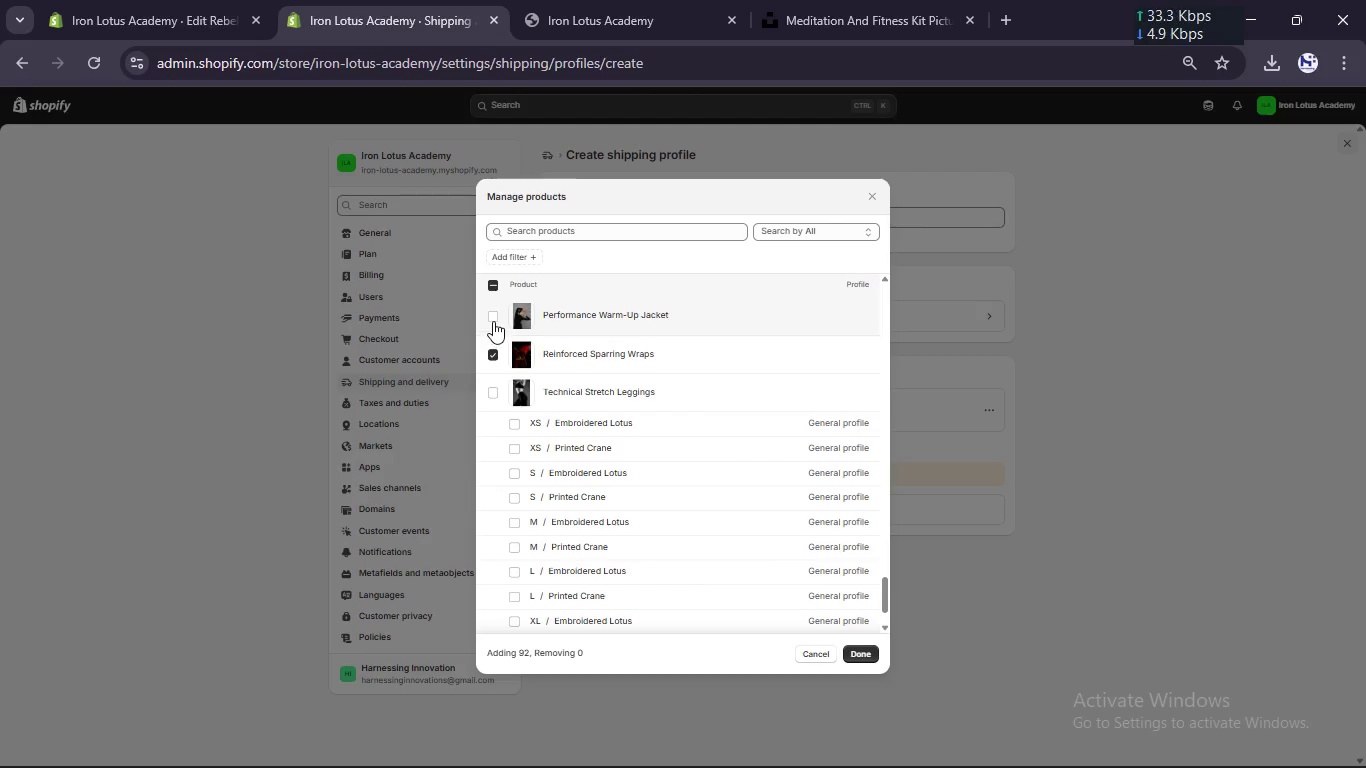 
left_click([493, 321])
 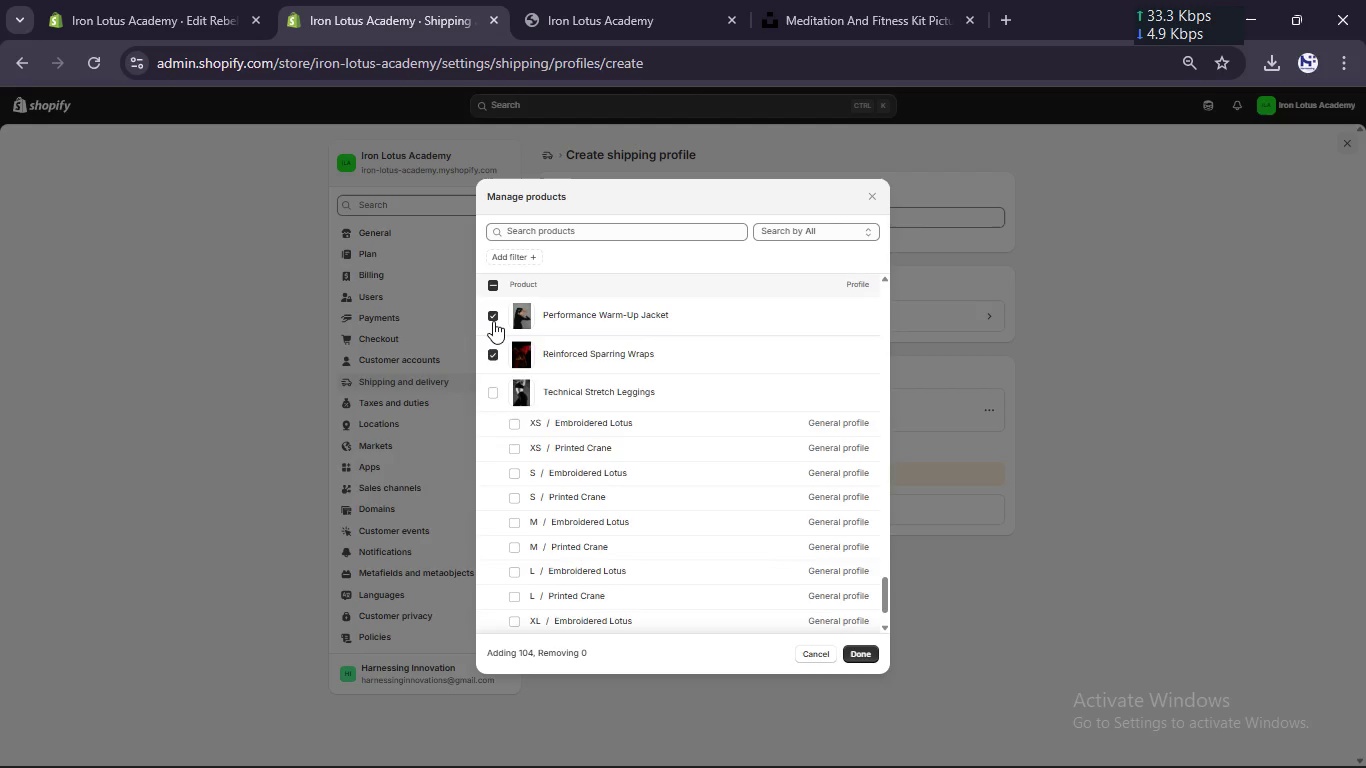 
scroll: coordinate [493, 321], scroll_direction: none, amount: 0.0
 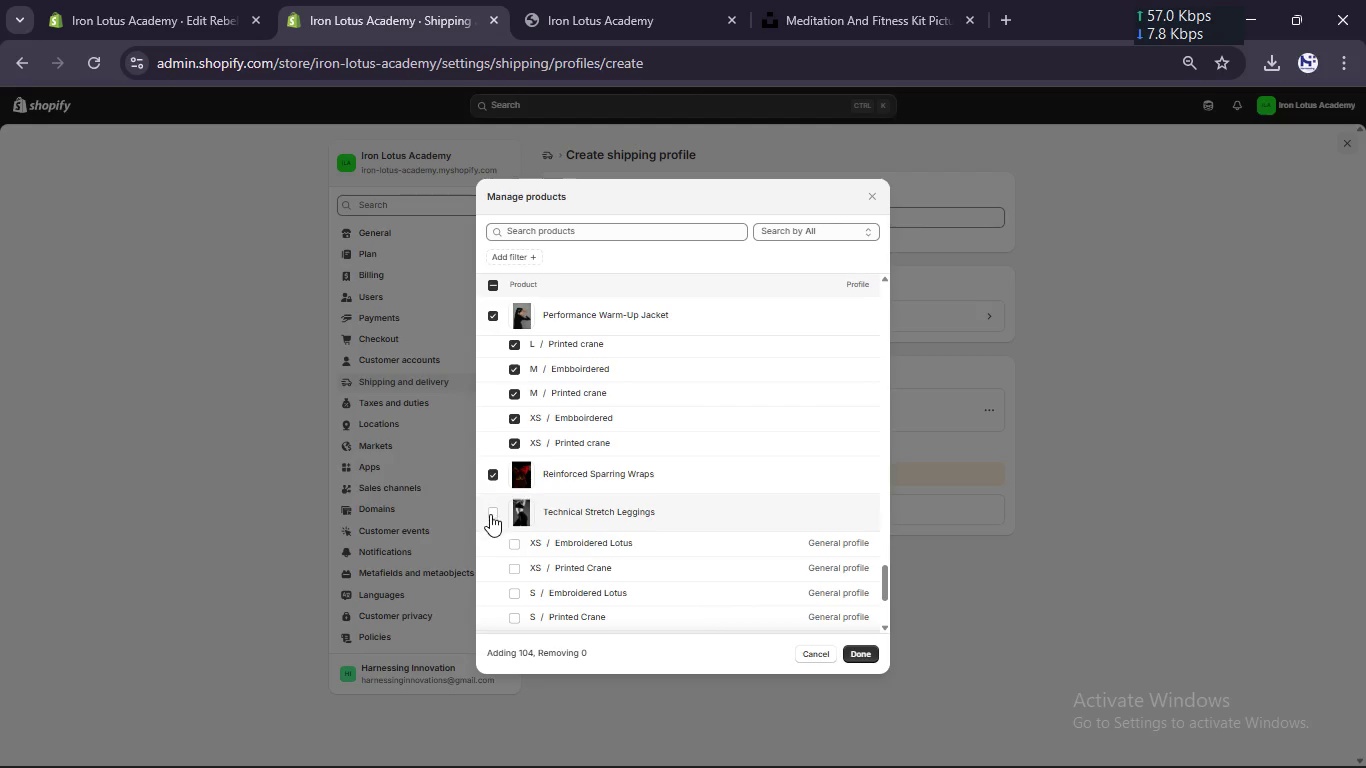 
left_click([490, 515])
 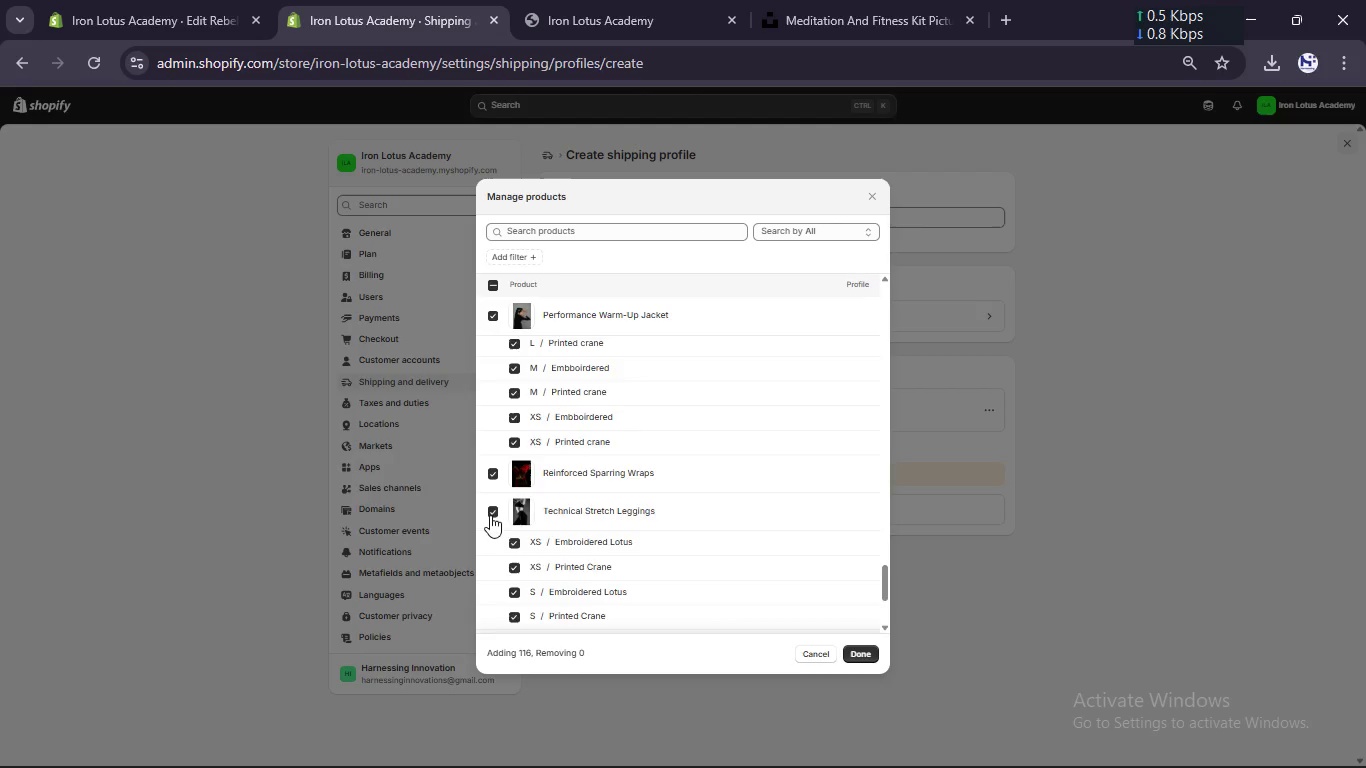 
scroll: coordinate [490, 515], scroll_direction: down, amount: 1.0
 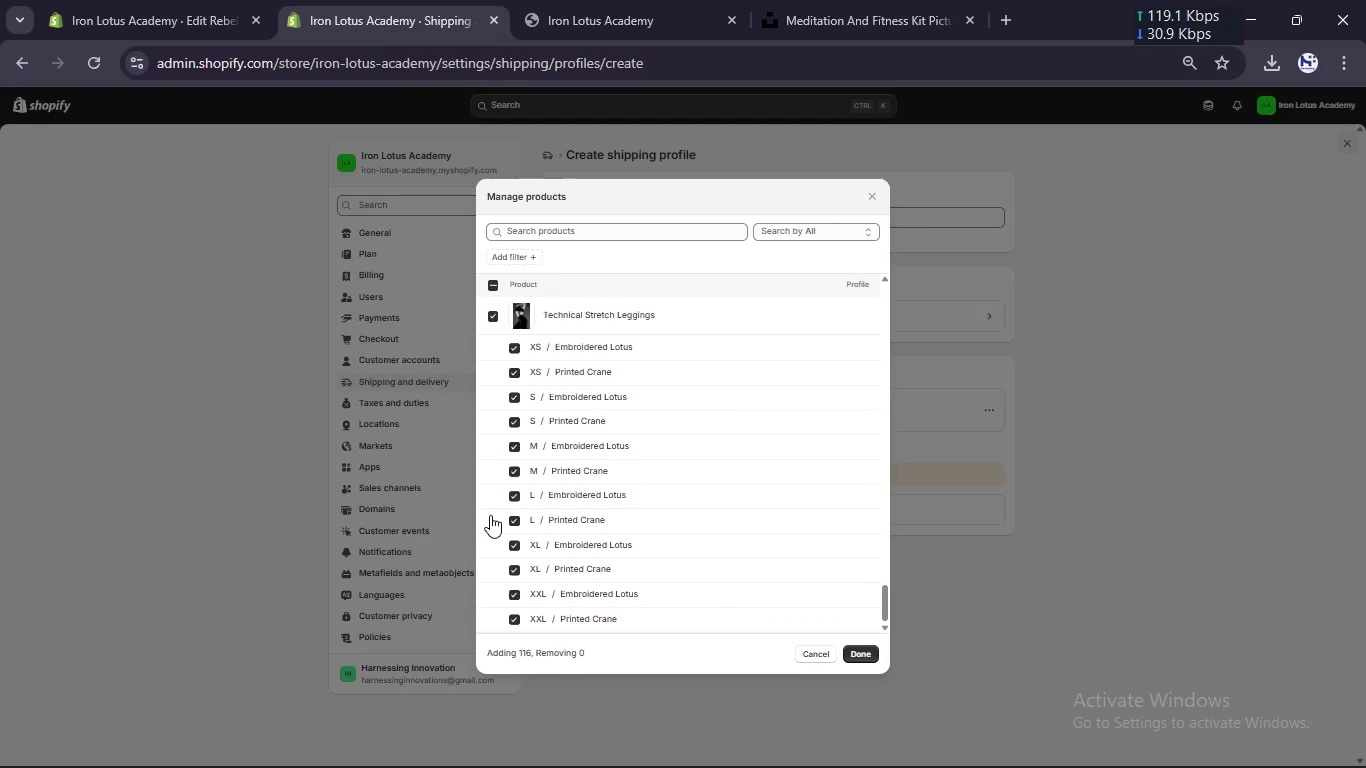 
scroll: coordinate [490, 515], scroll_direction: none, amount: 0.0
 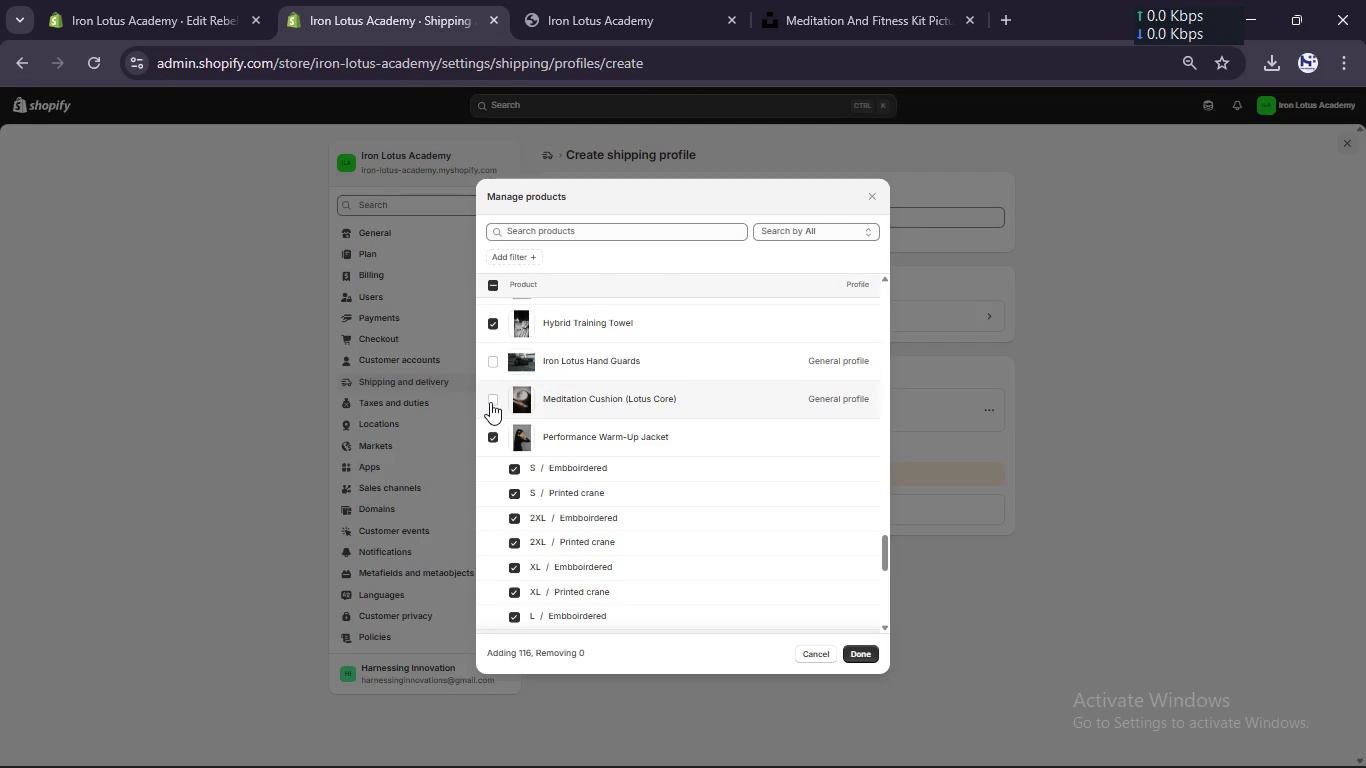 
left_click([491, 401])
 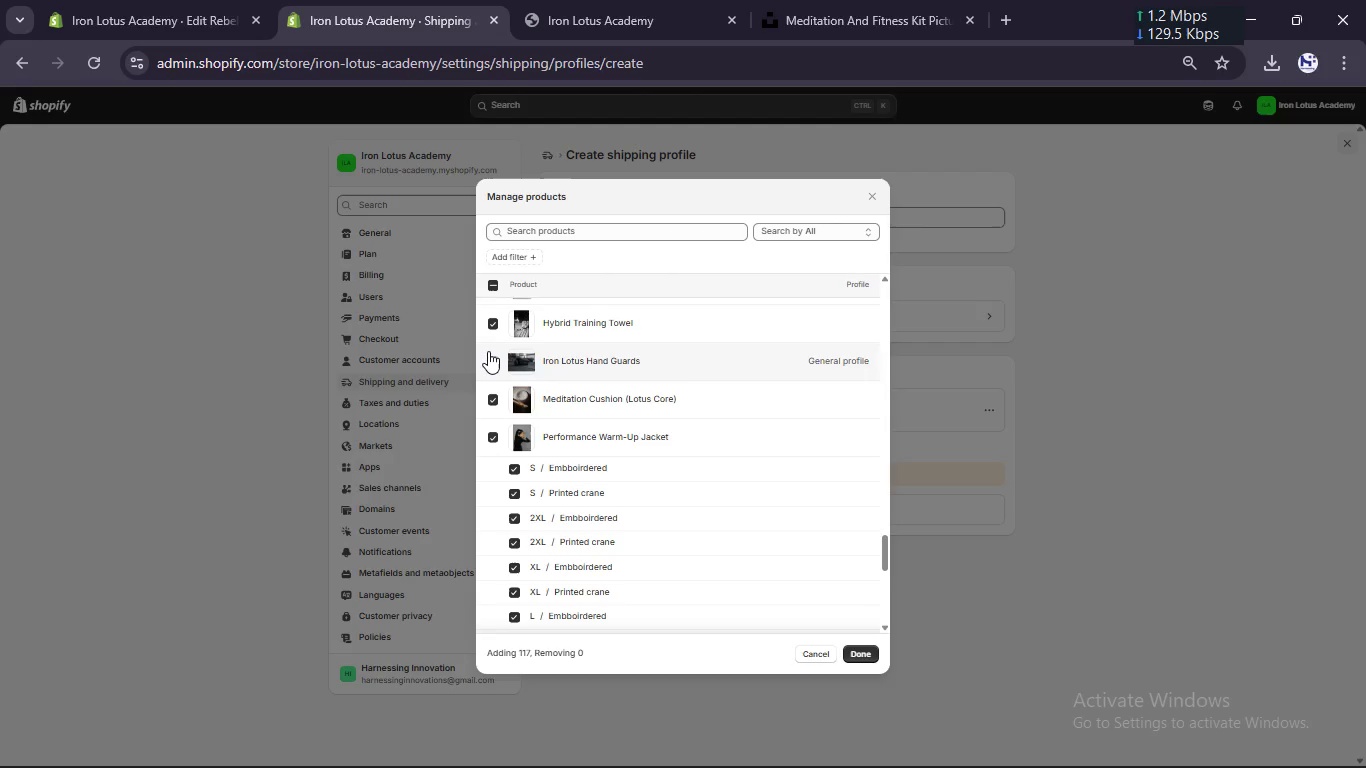 
left_click([487, 349])
 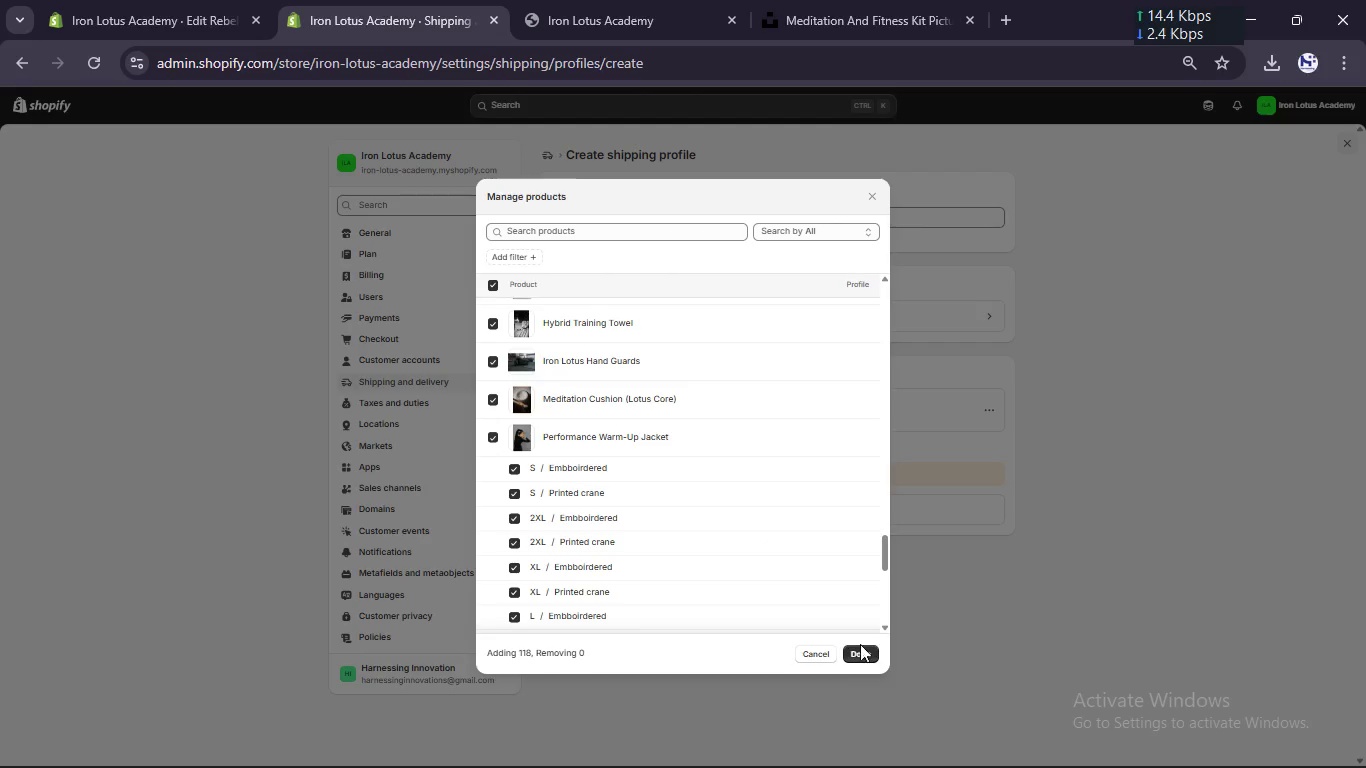 
left_click([863, 651])
 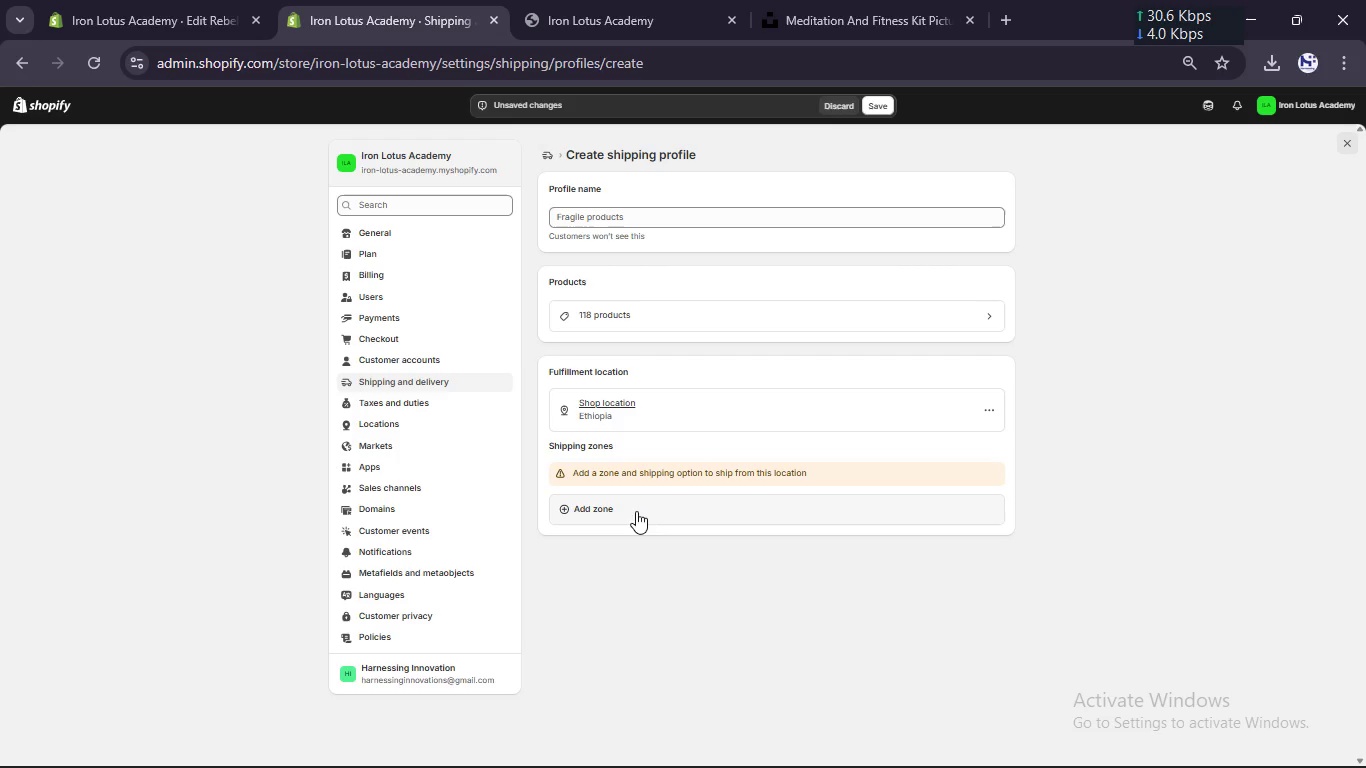 
left_click([642, 512])
 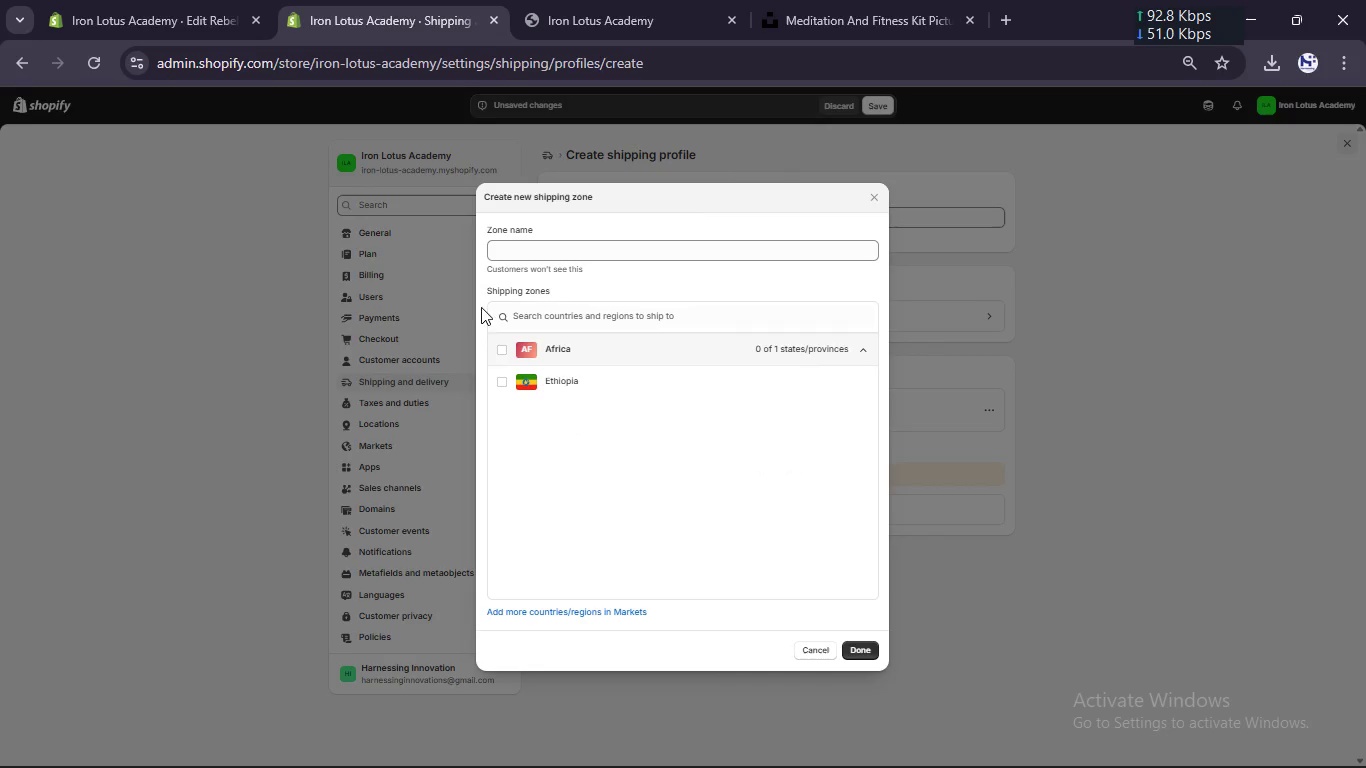 
left_click([495, 350])
 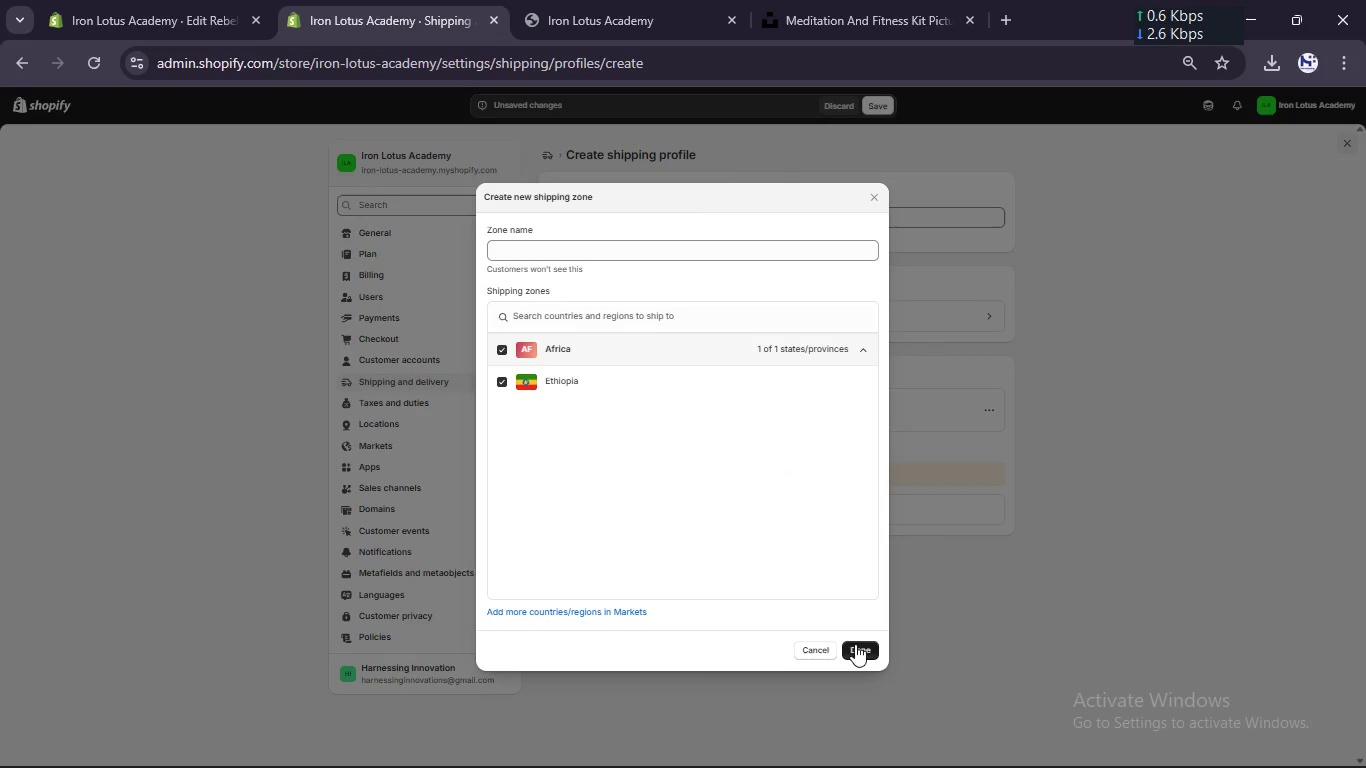 
left_click([855, 652])
 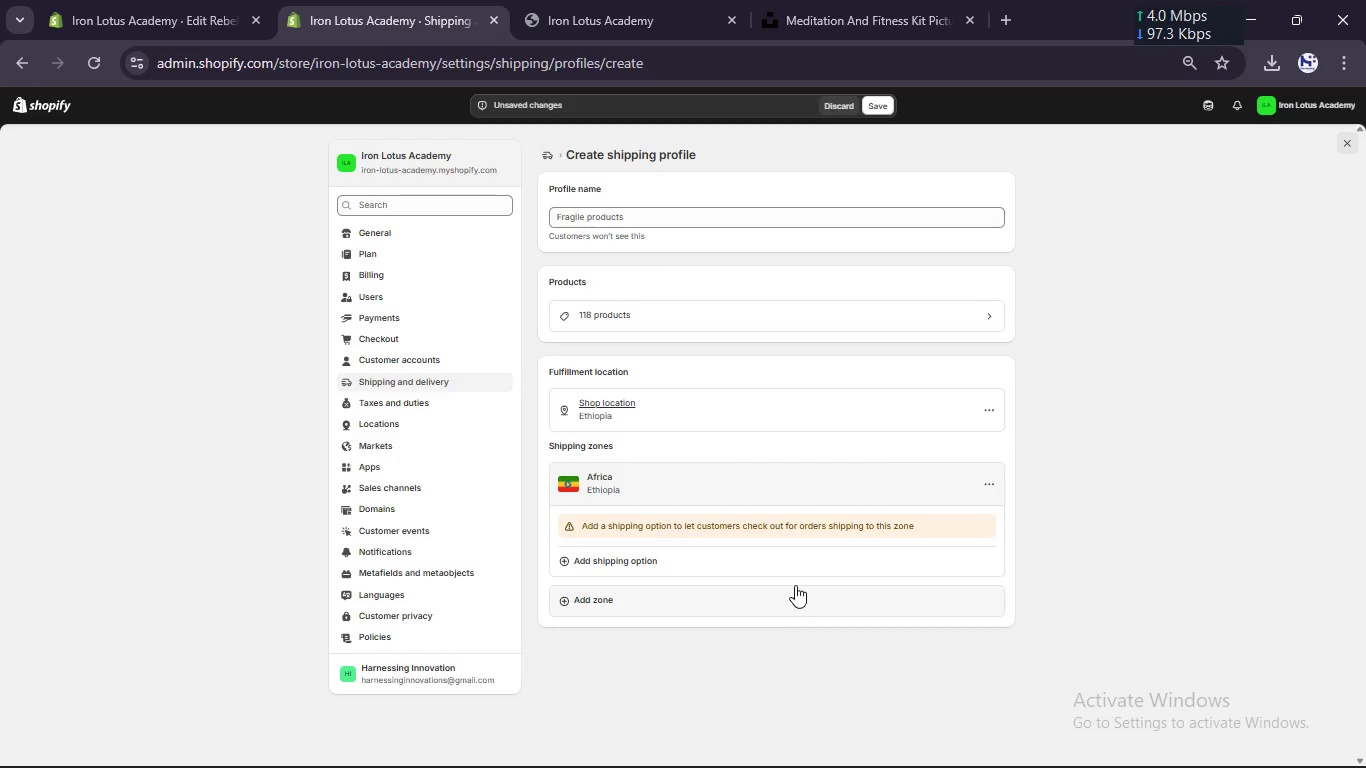 
left_click([795, 572])
 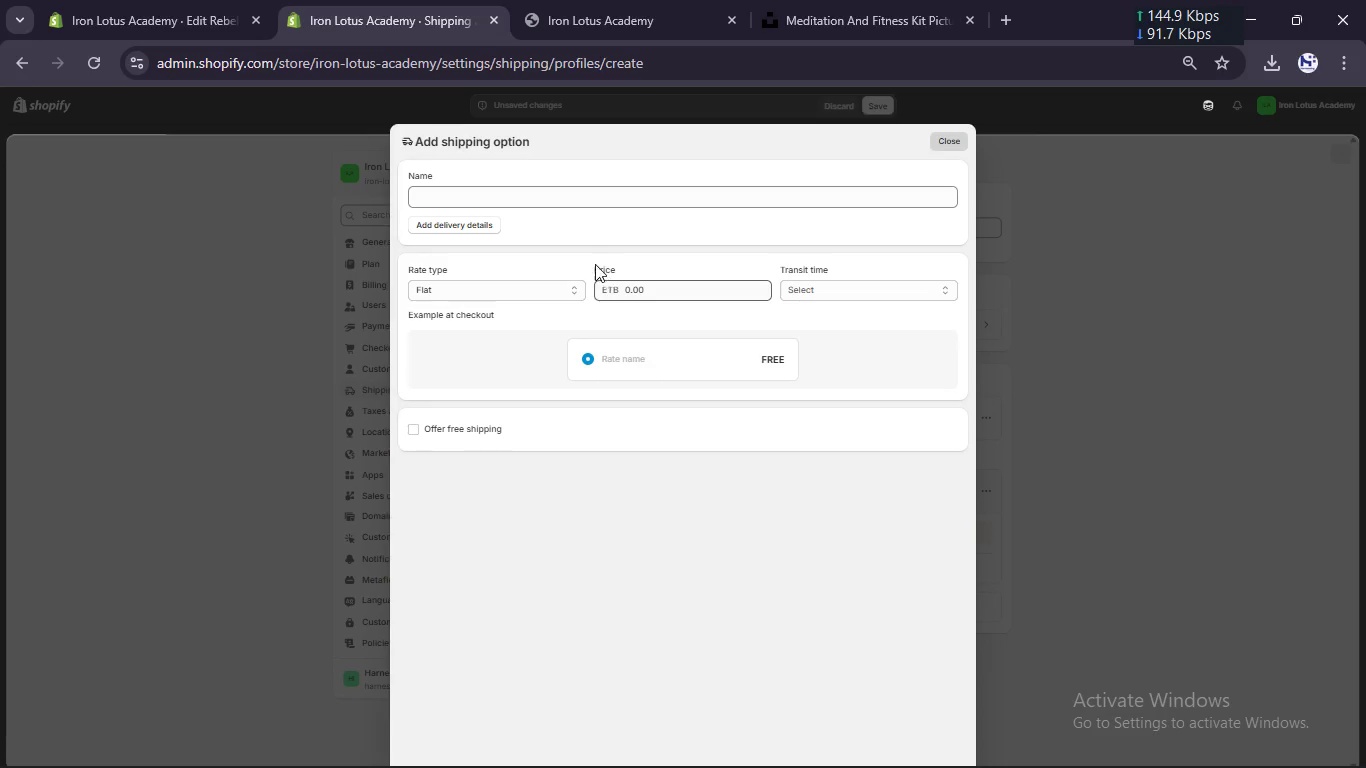 
left_click([536, 197])
 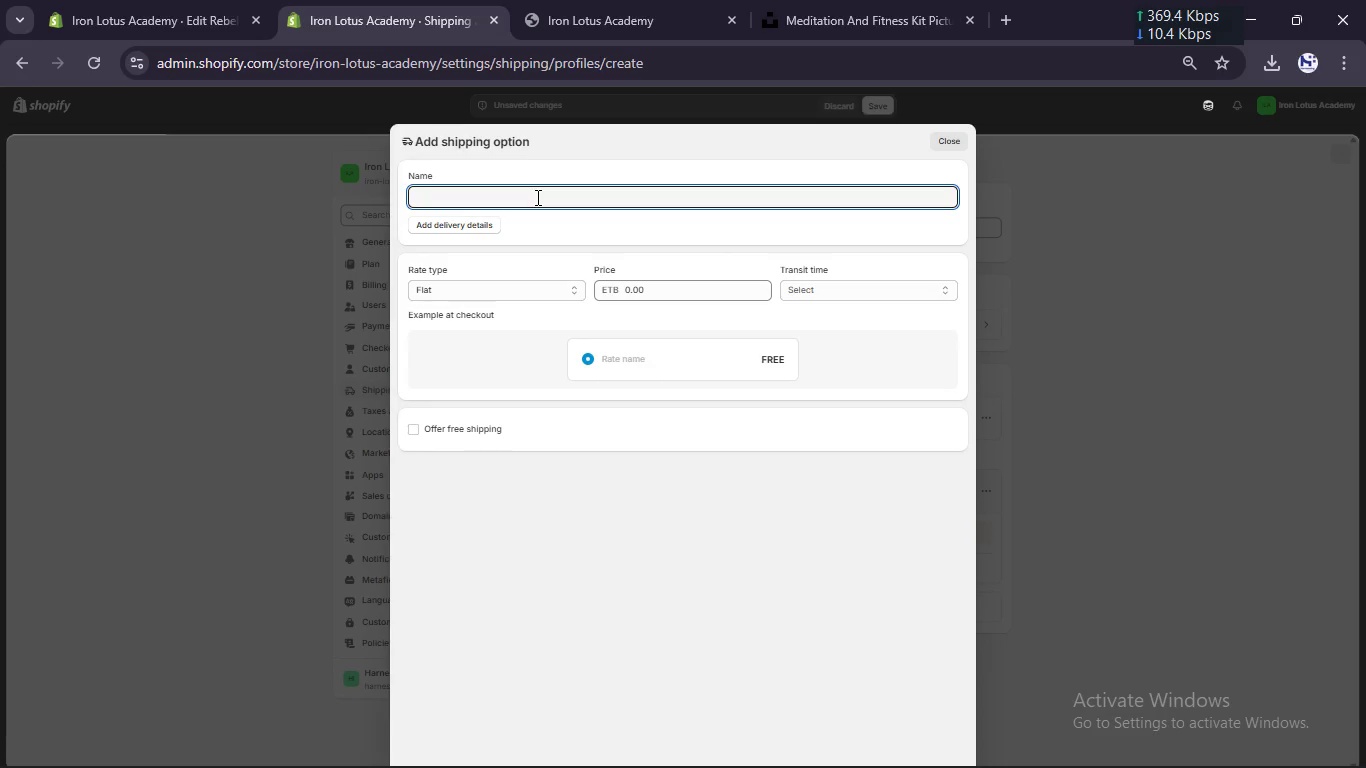 
type(Domestiv )
key(Backspace)
key(Backspace)
type(c Shipping)
 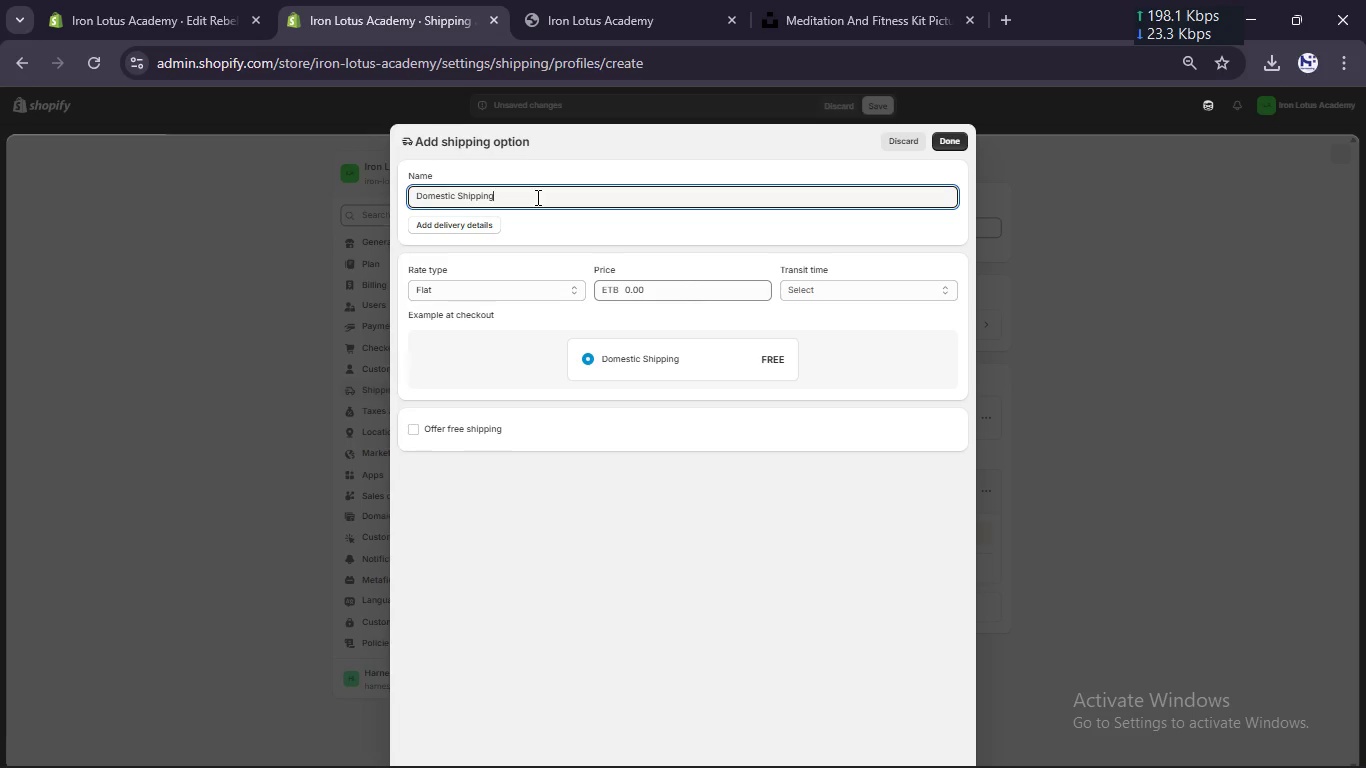 
left_click([536, 197])
 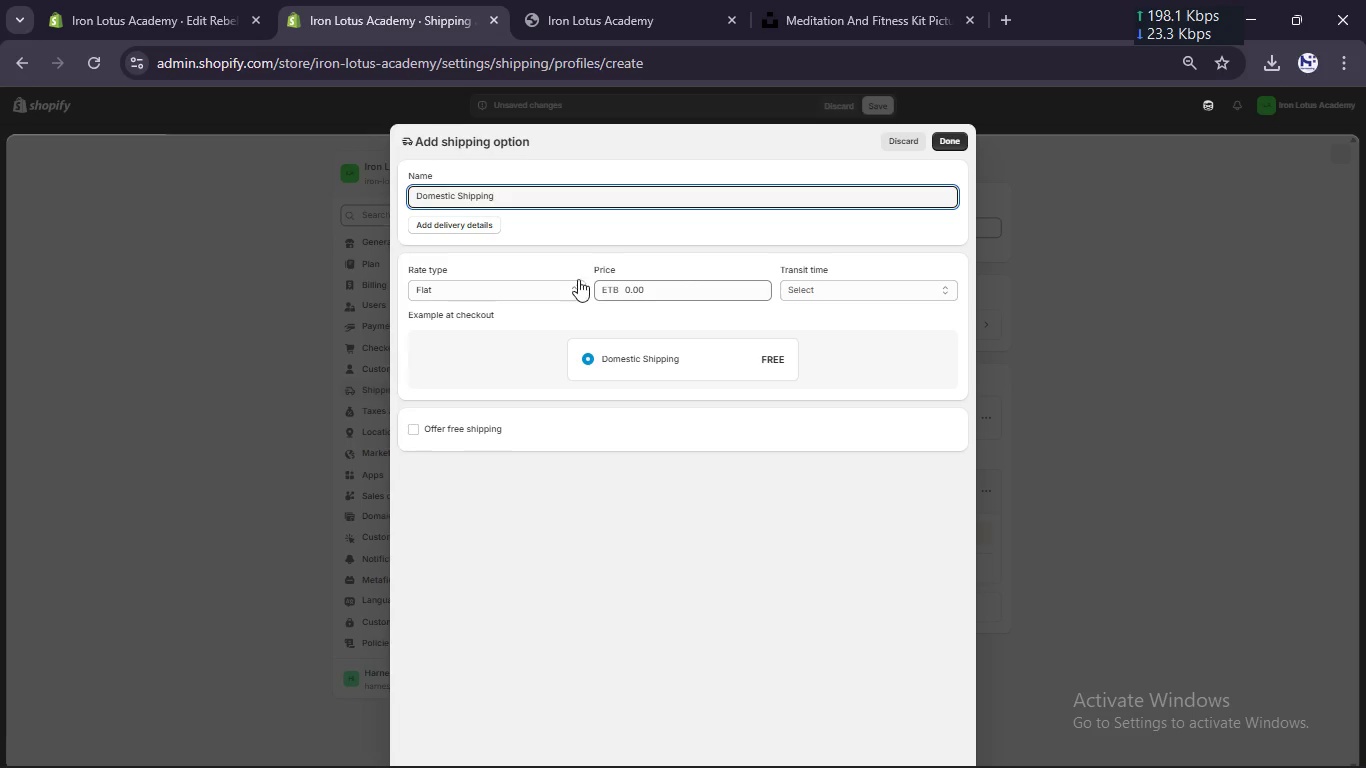 
left_click([578, 284])
 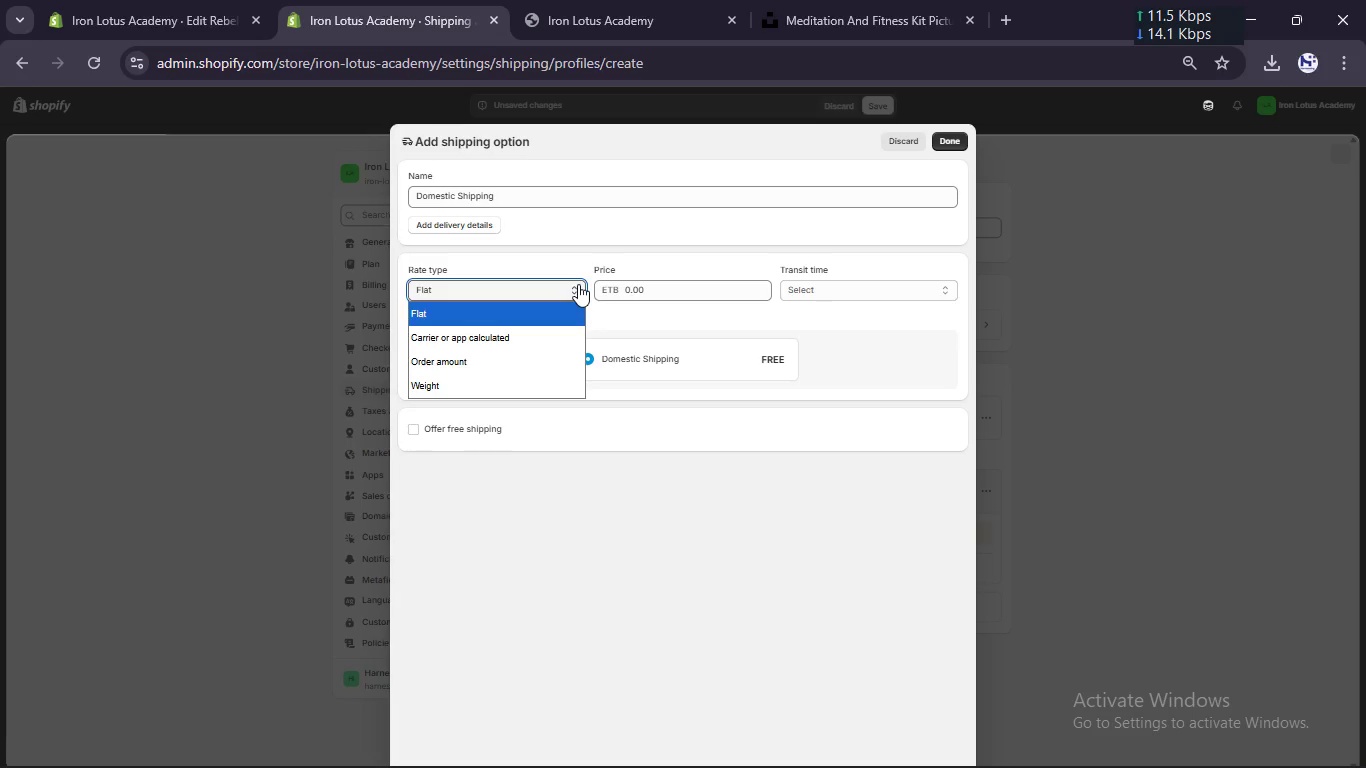 
left_click([578, 284])
 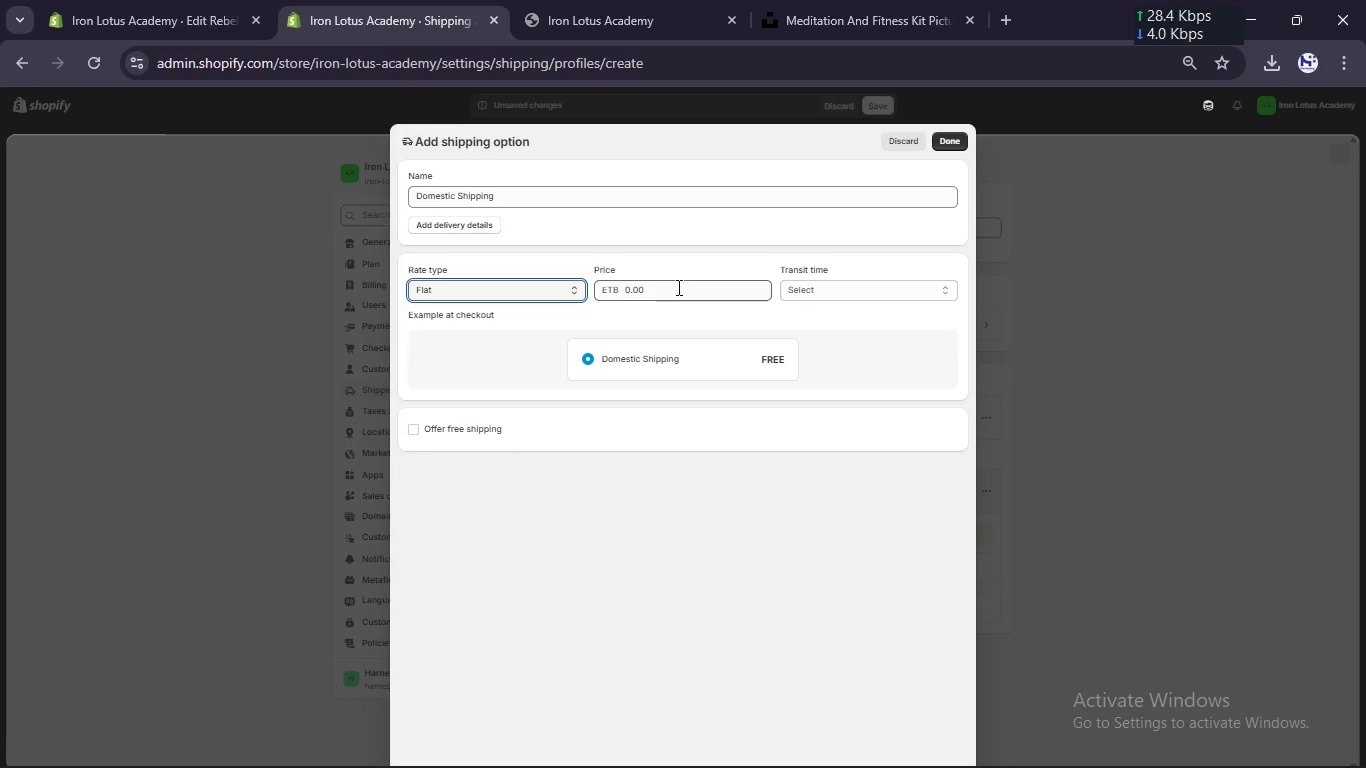 
left_click([677, 293])
 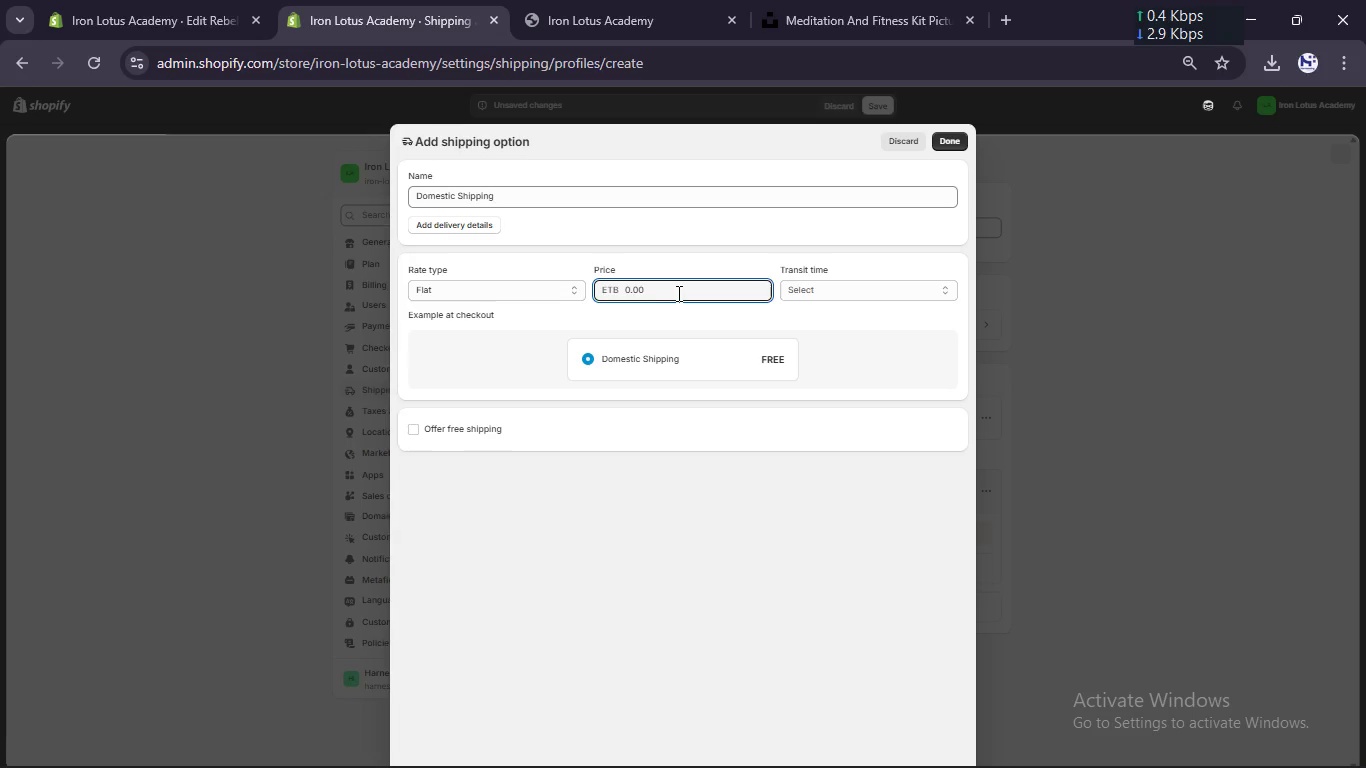 
key(Backspace)
 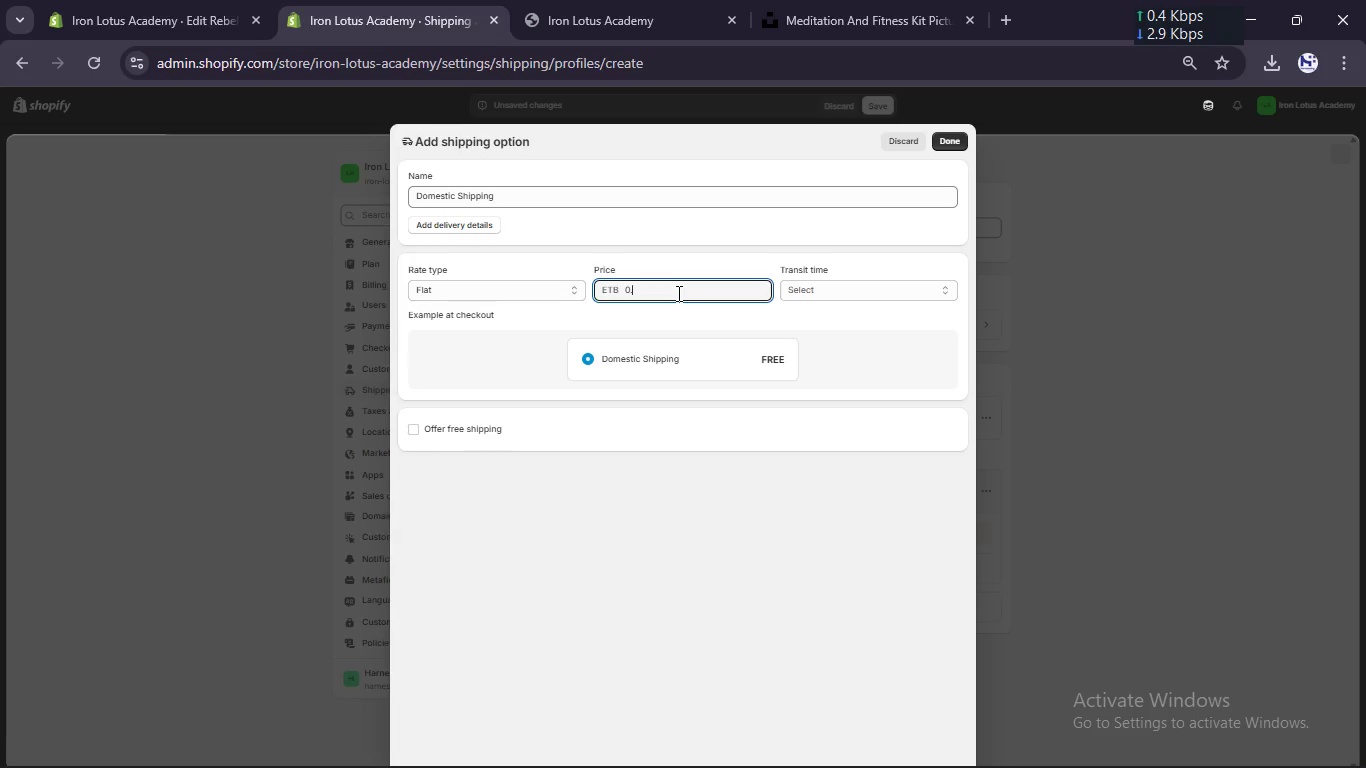 
key(Backspace)
 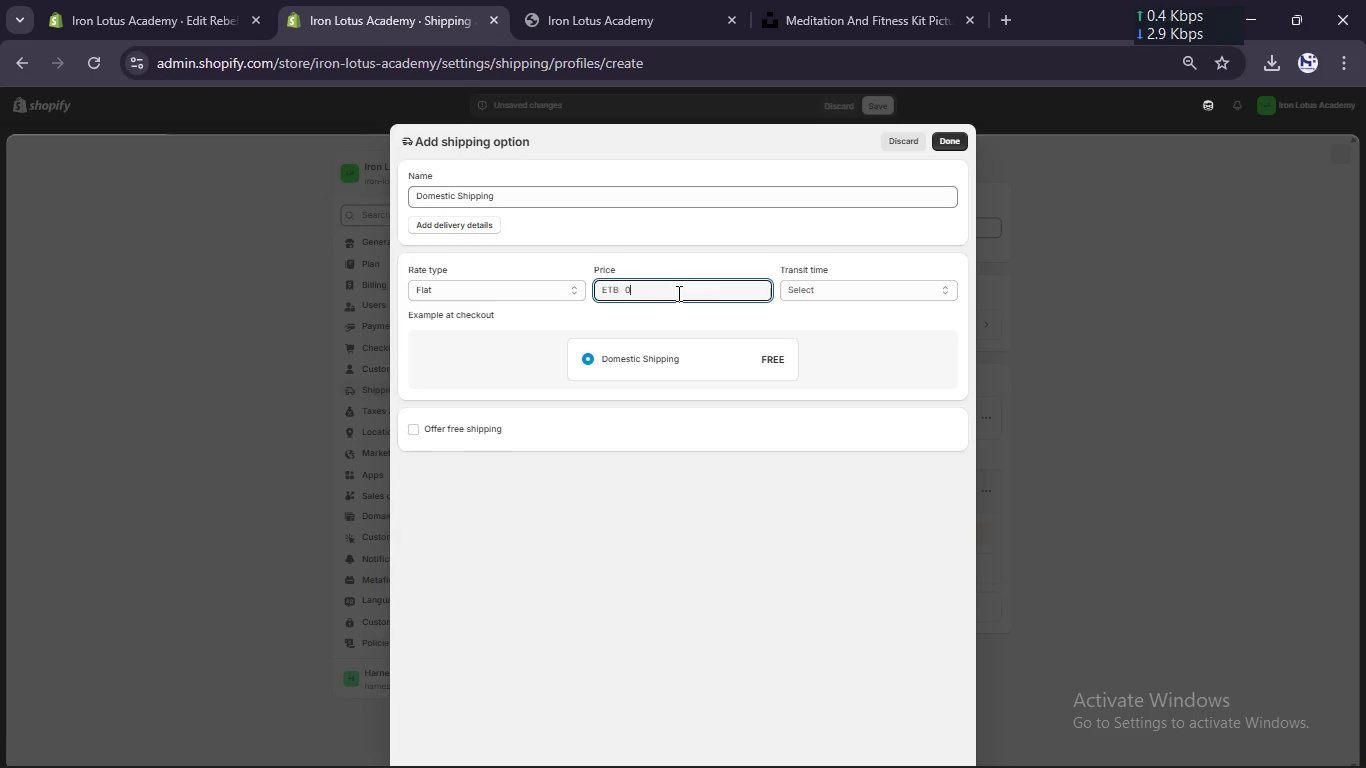 
key(Backspace)
 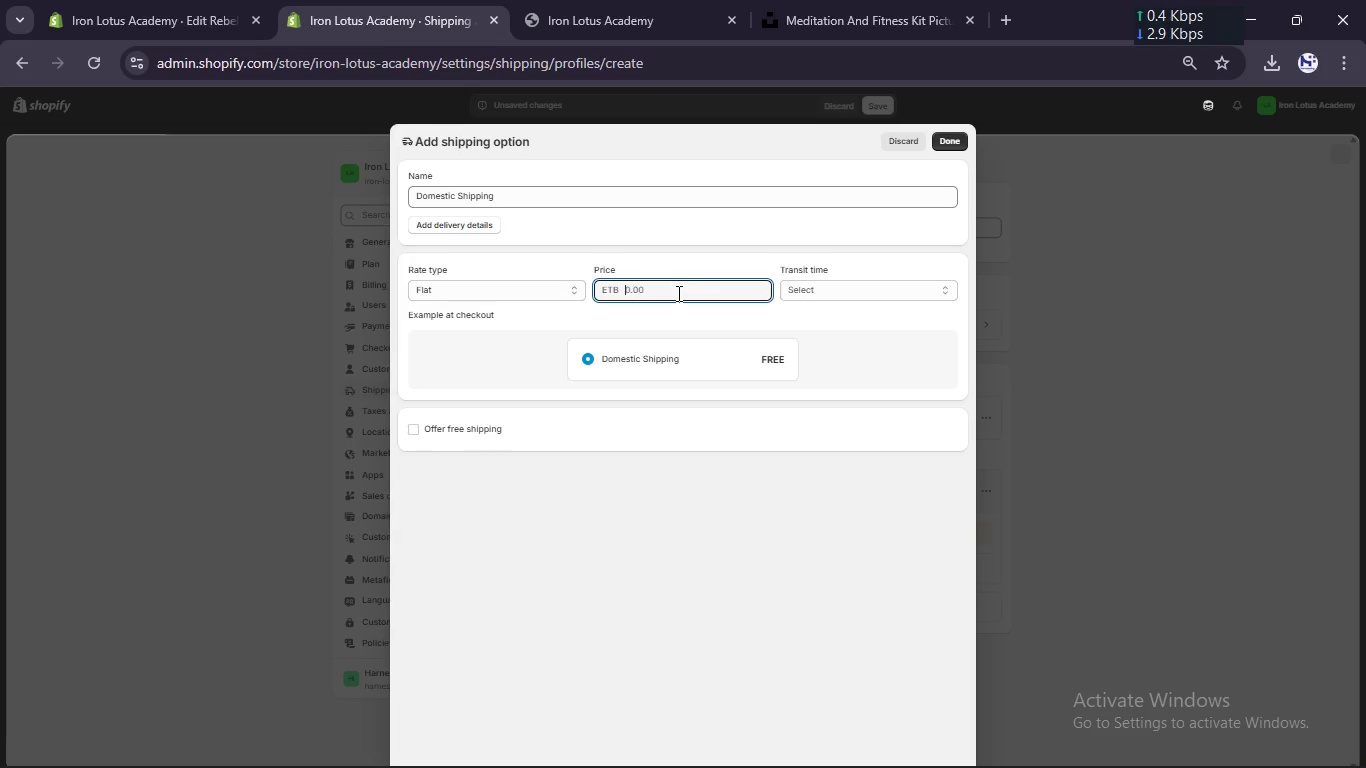 
key(Backspace)
 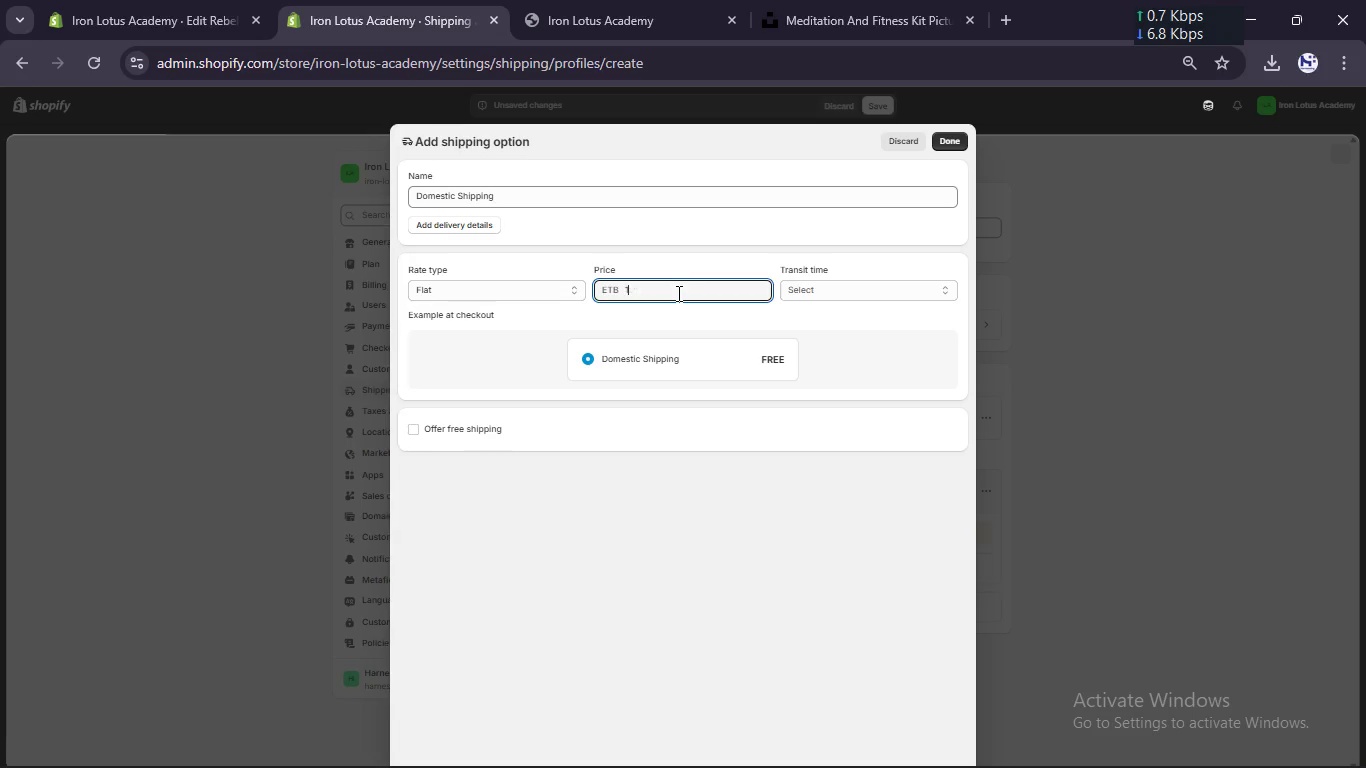 
hold_key(key=Numpad1, duration=0.31)
 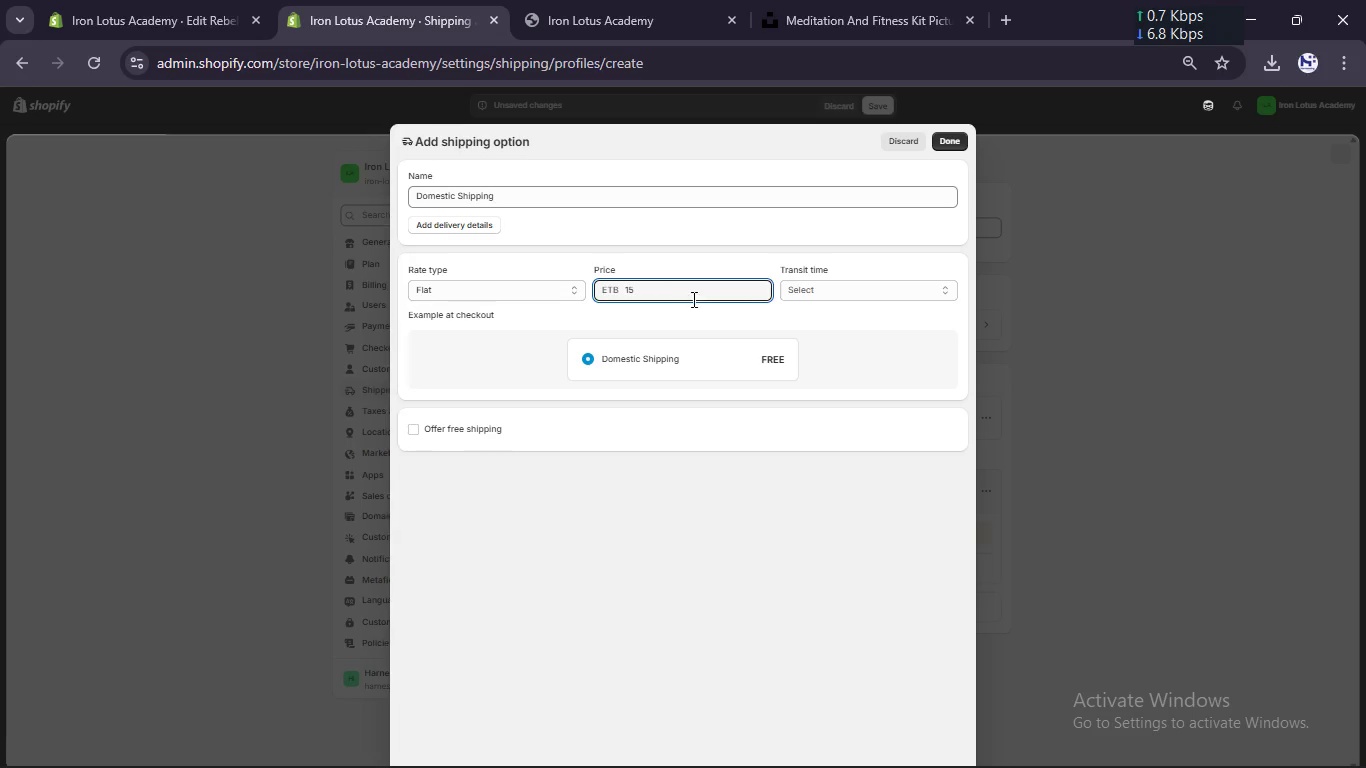 
key(Numpad5)
 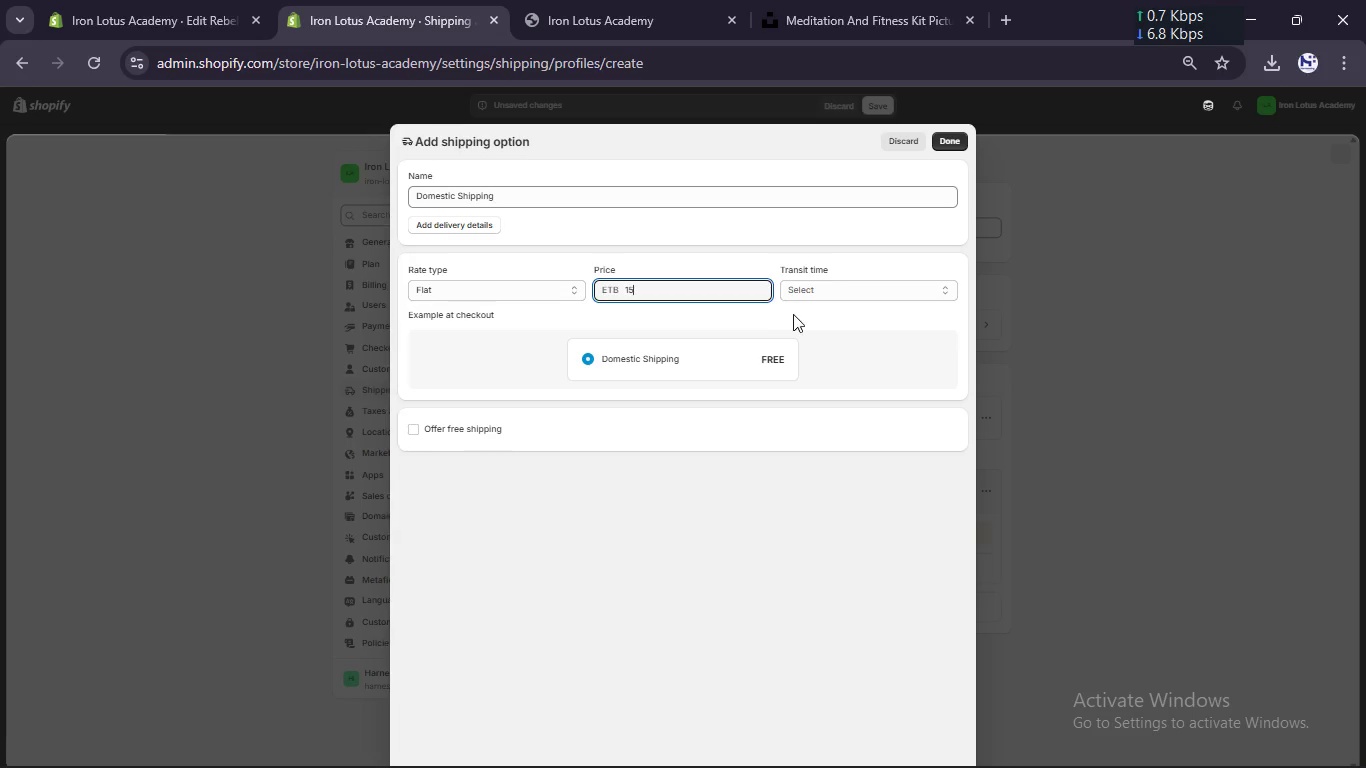 
left_click([812, 297])
 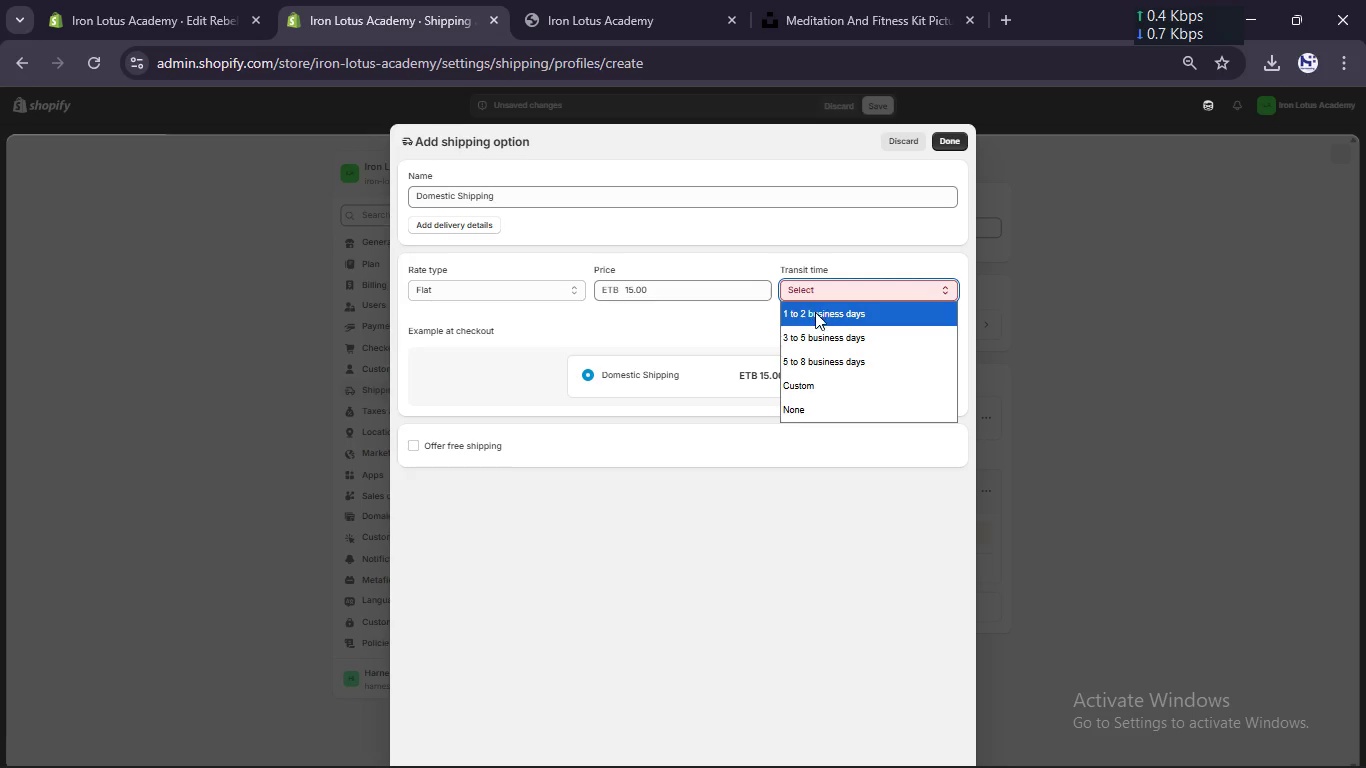 
left_click([815, 312])
 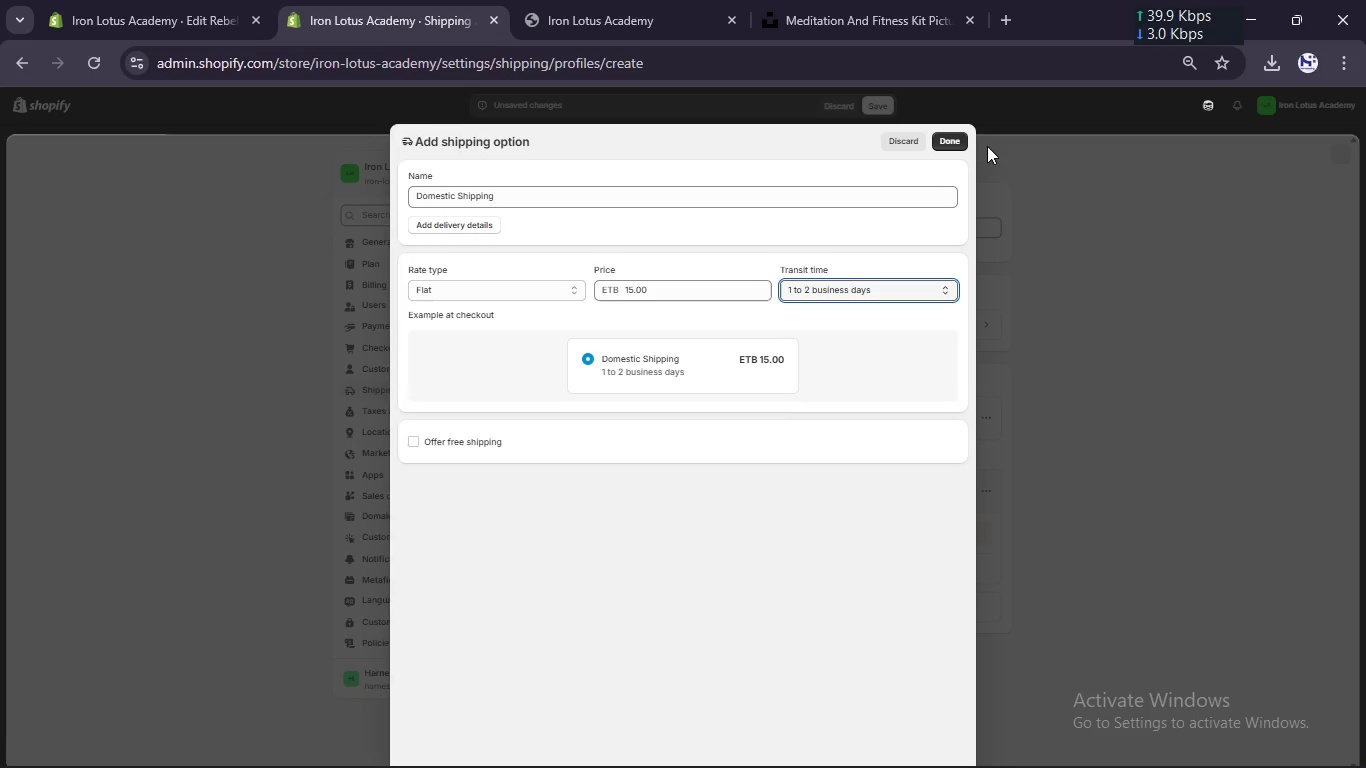 
left_click([959, 141])
 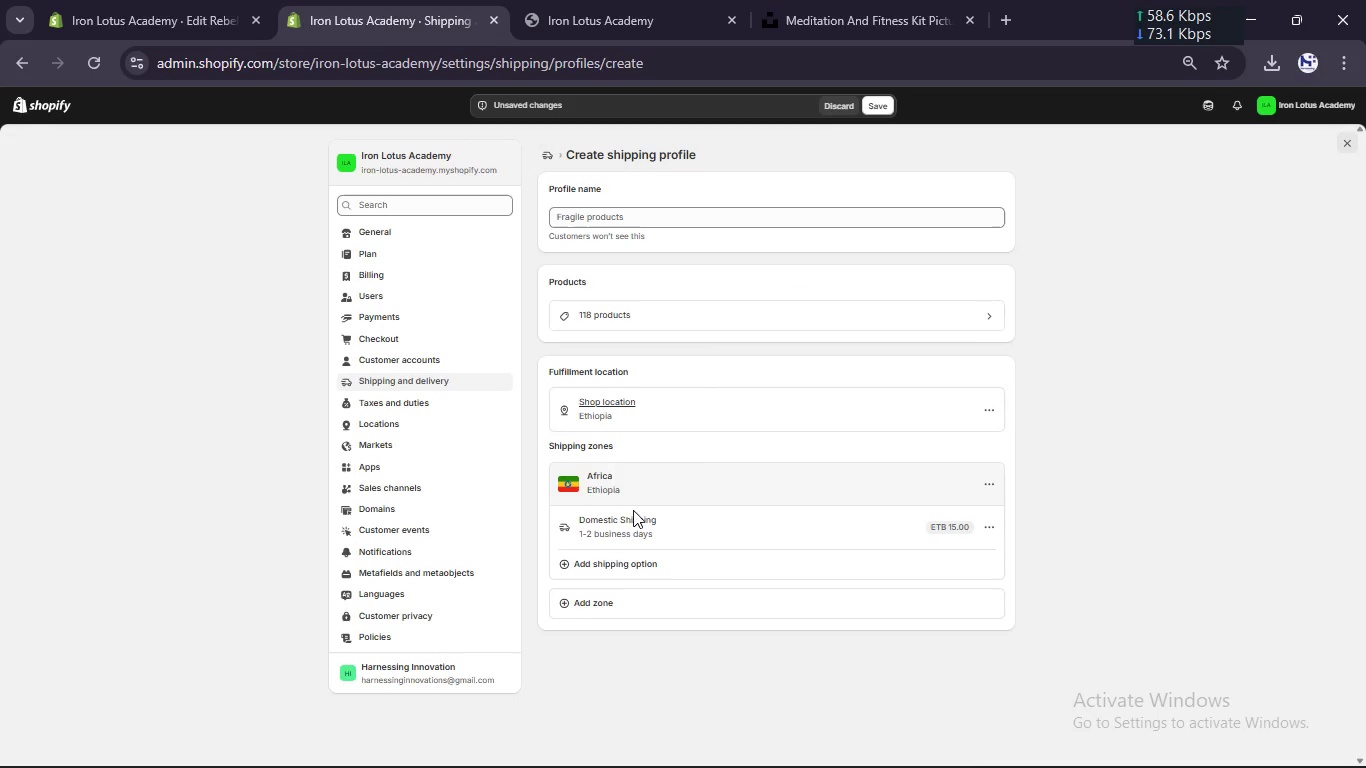 
left_click([618, 568])
 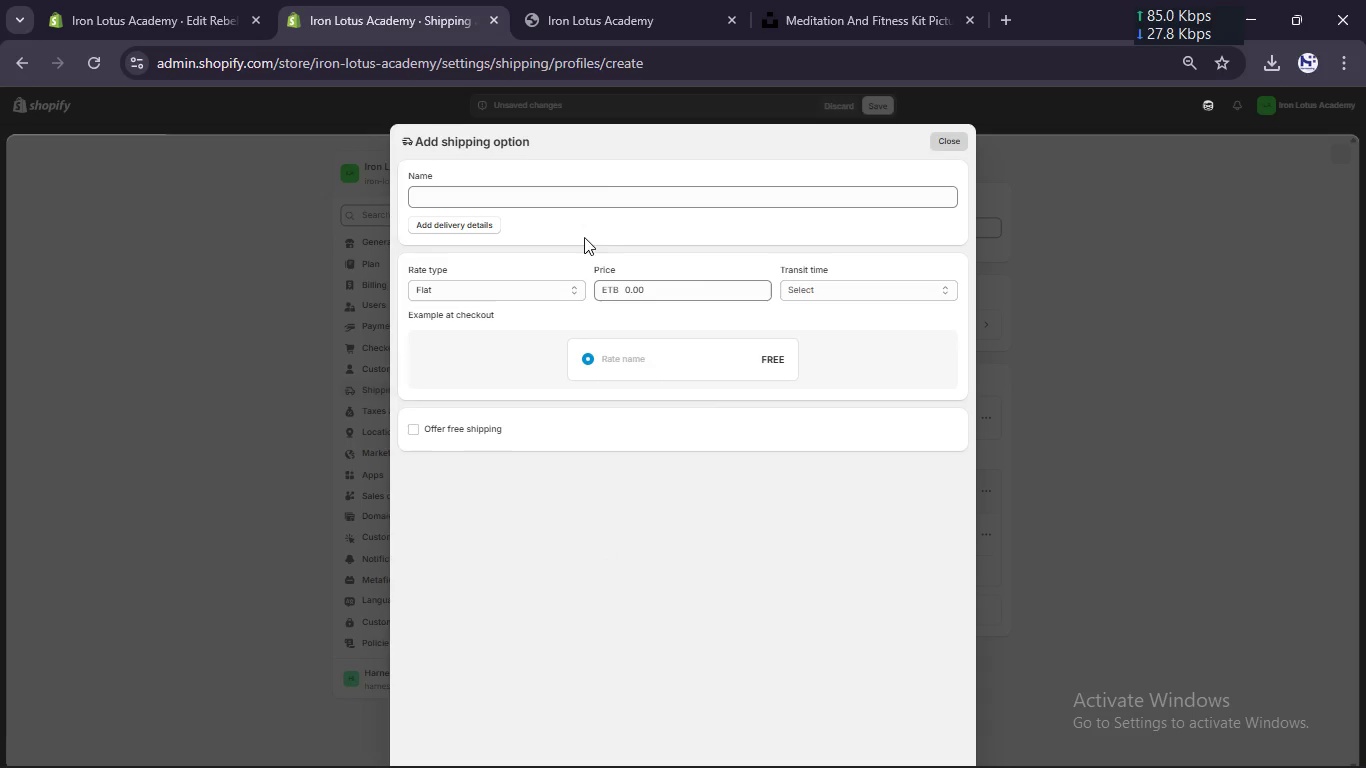 
left_click([581, 199])
 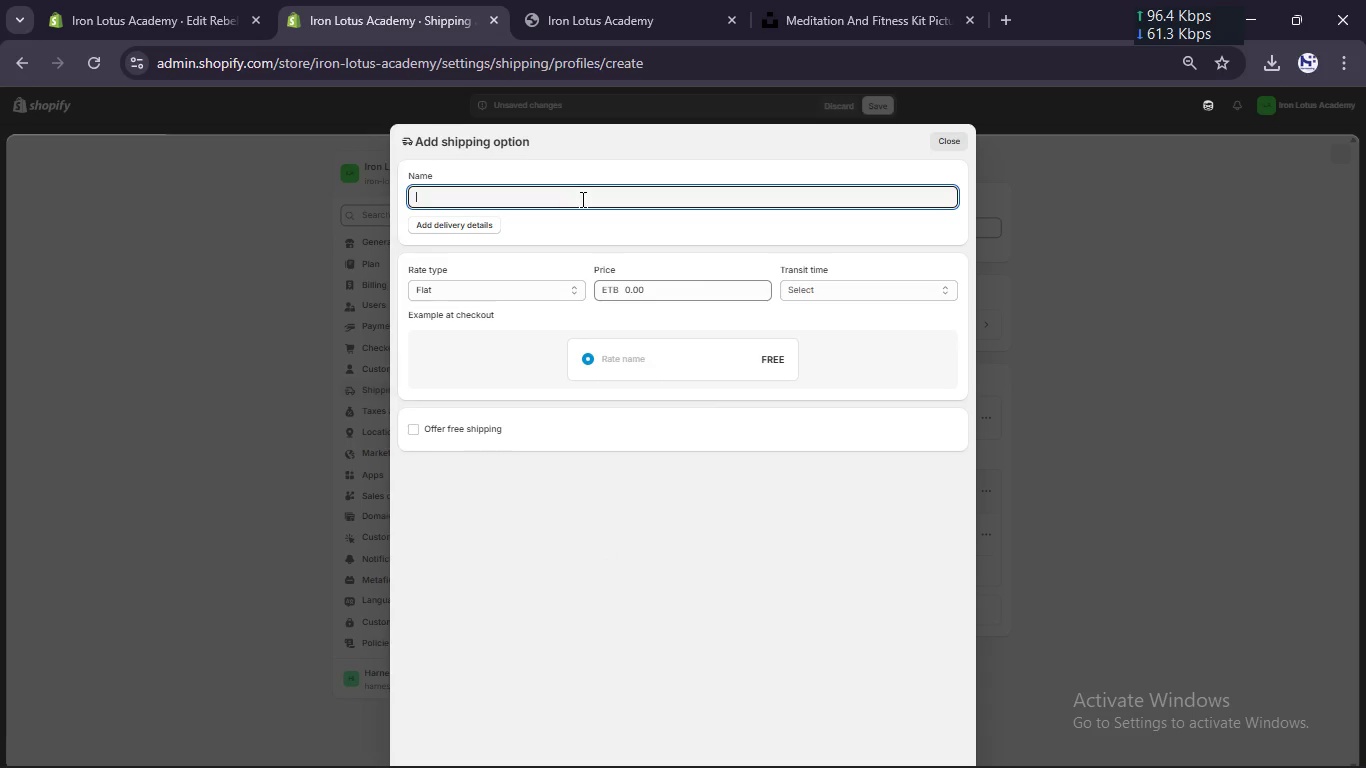 
type(International)
 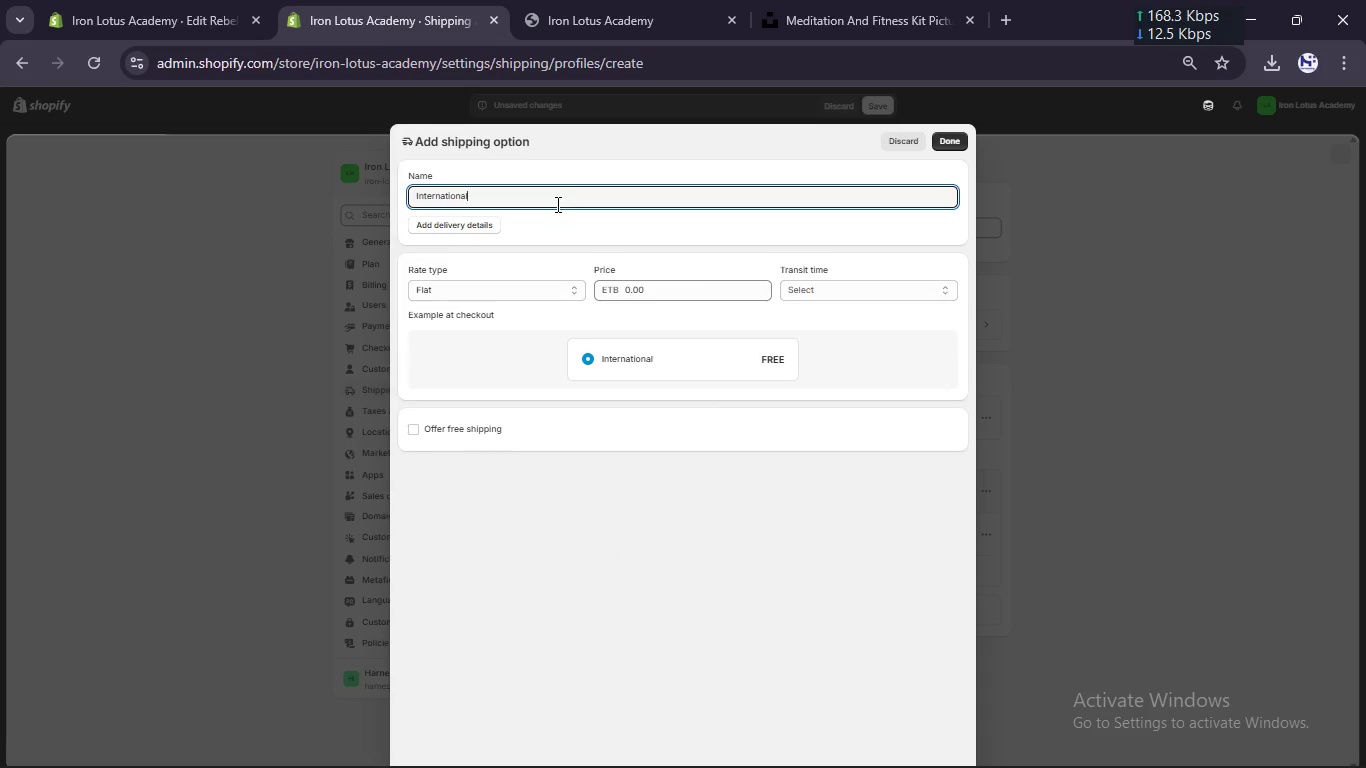 
type( Shippig )
 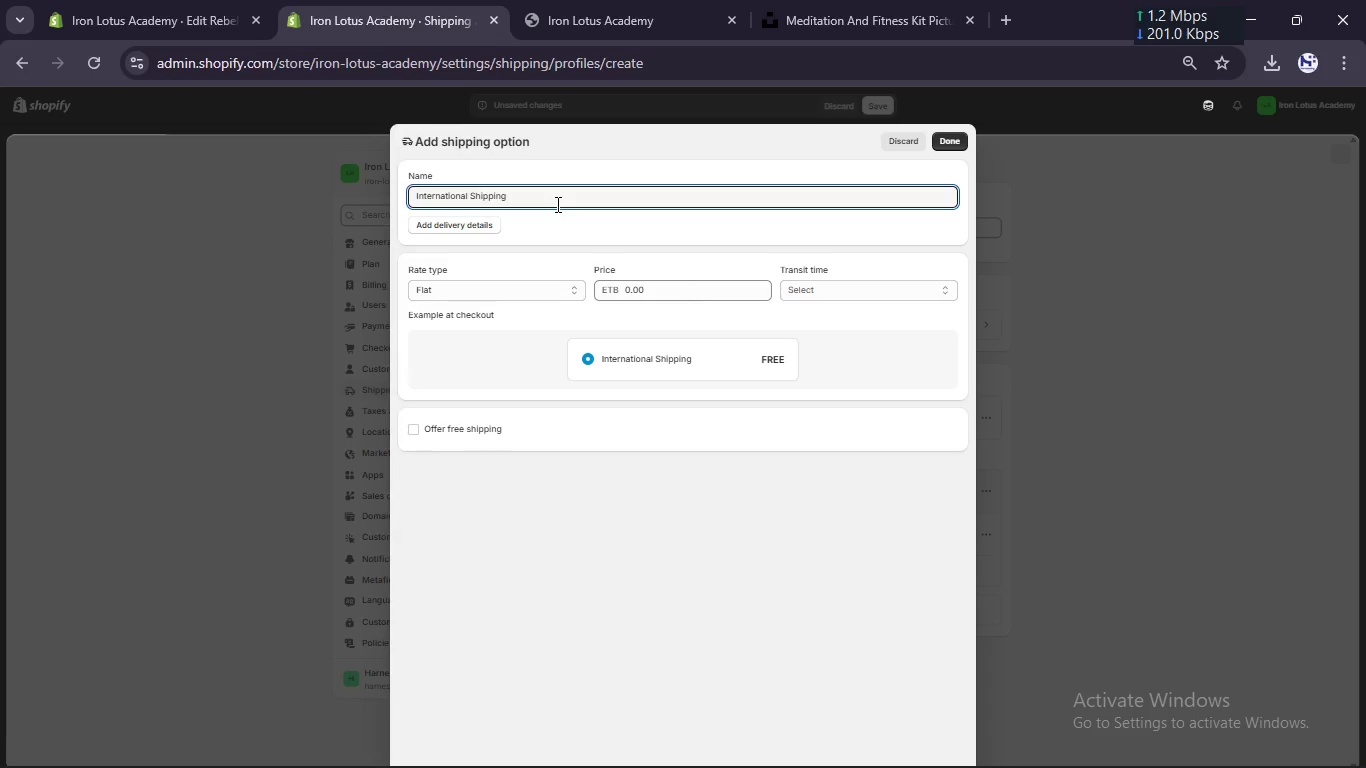 
 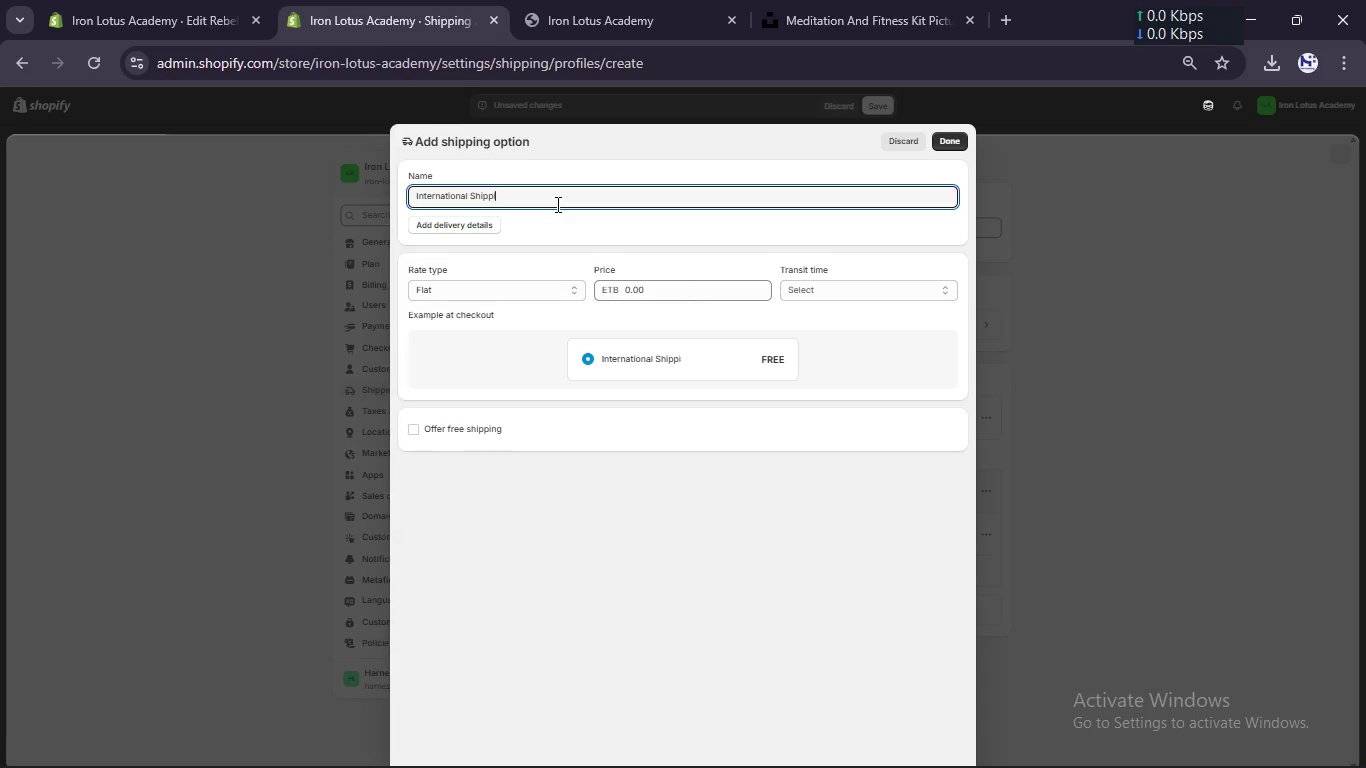 
hold_key(key=N, duration=0.31)
 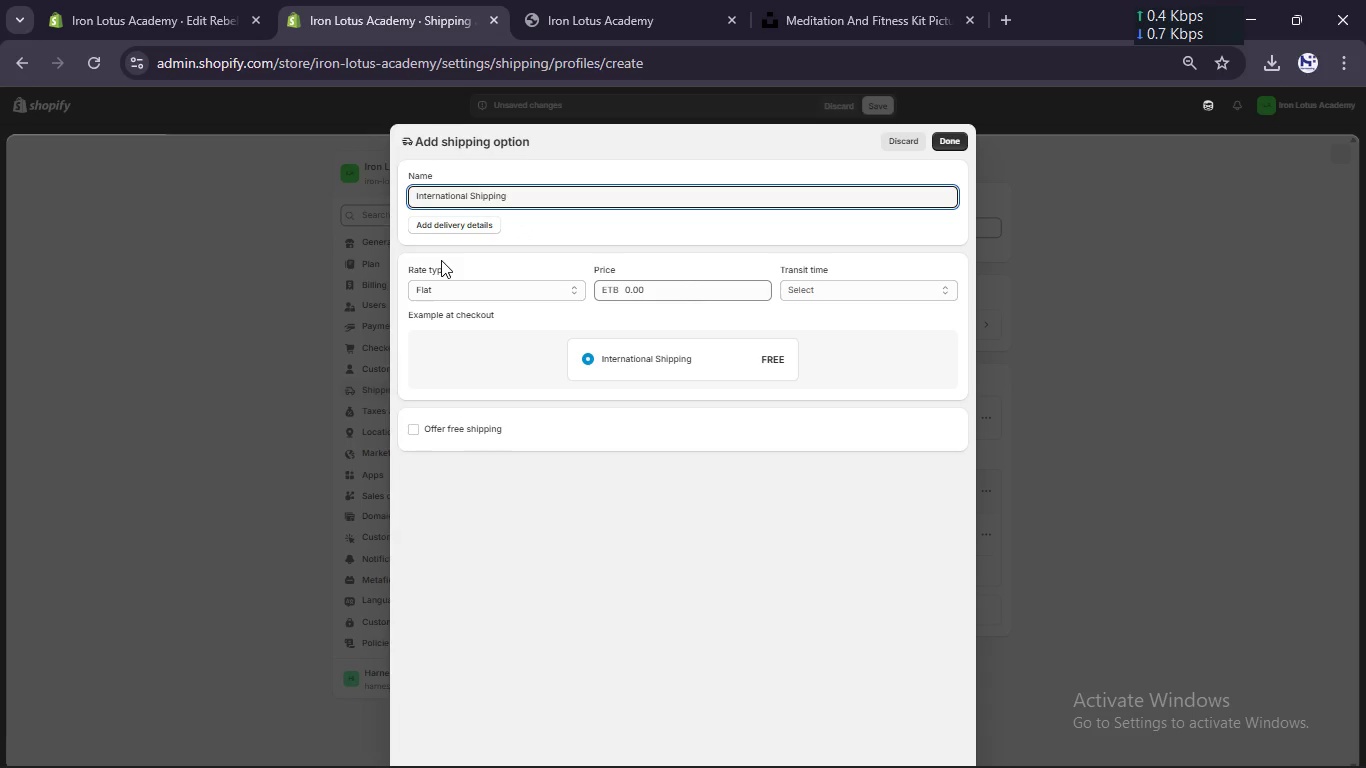 
left_click([449, 229])
 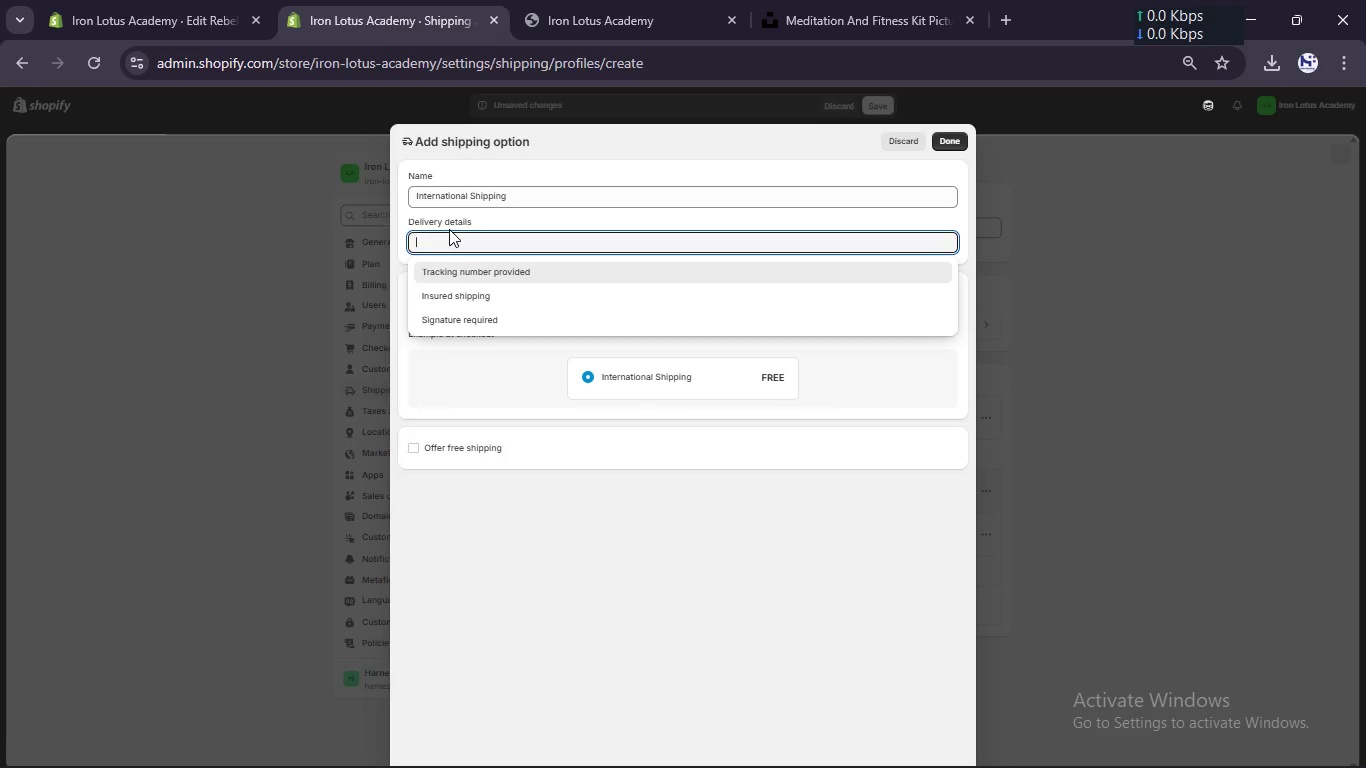 
wait(9.5)
 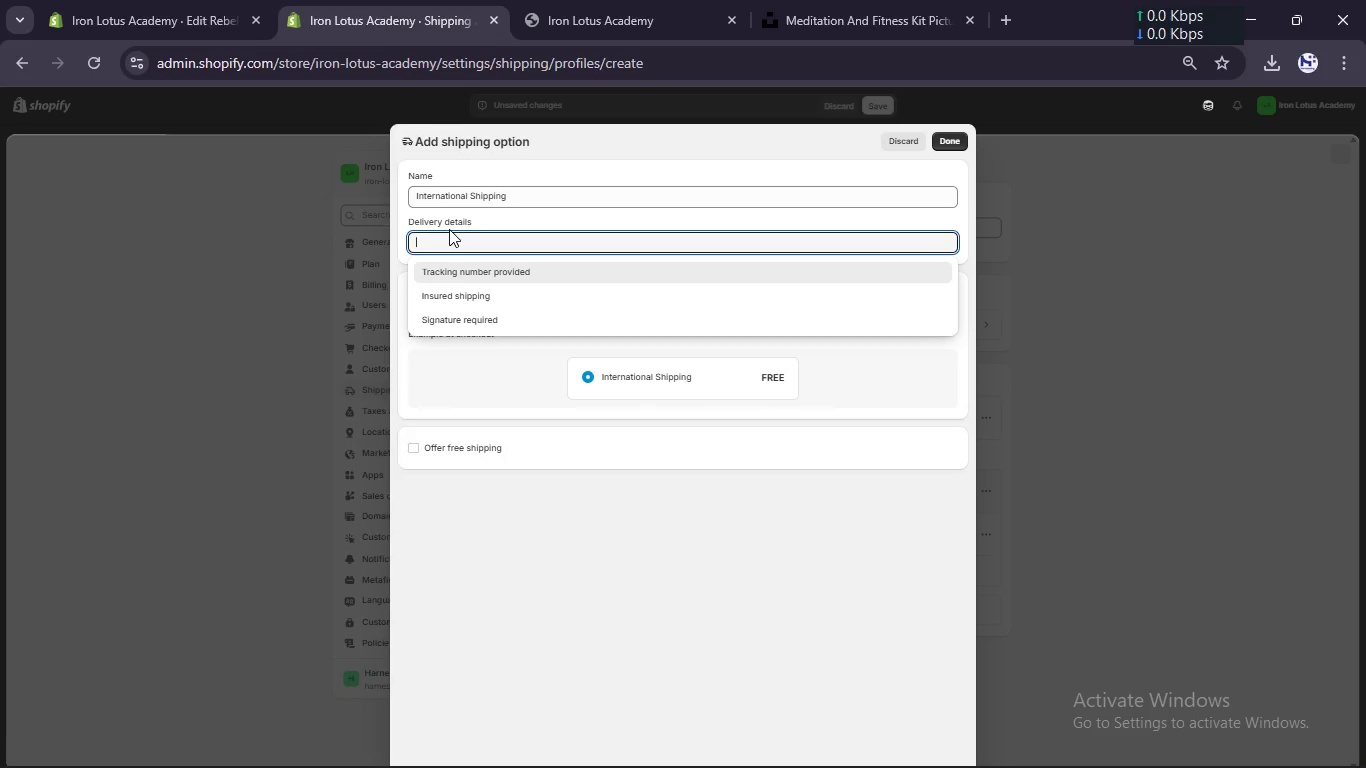 
left_click([558, 619])
 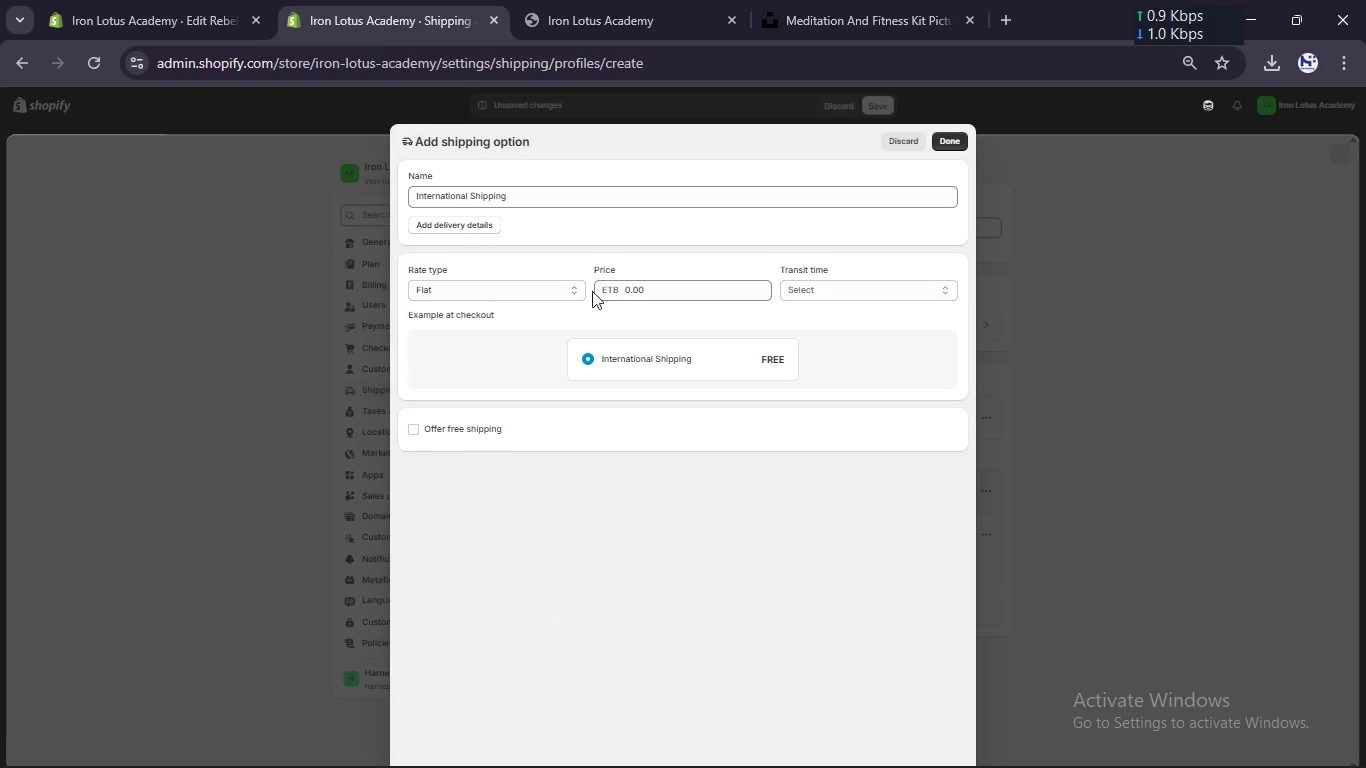 
left_click([578, 290])
 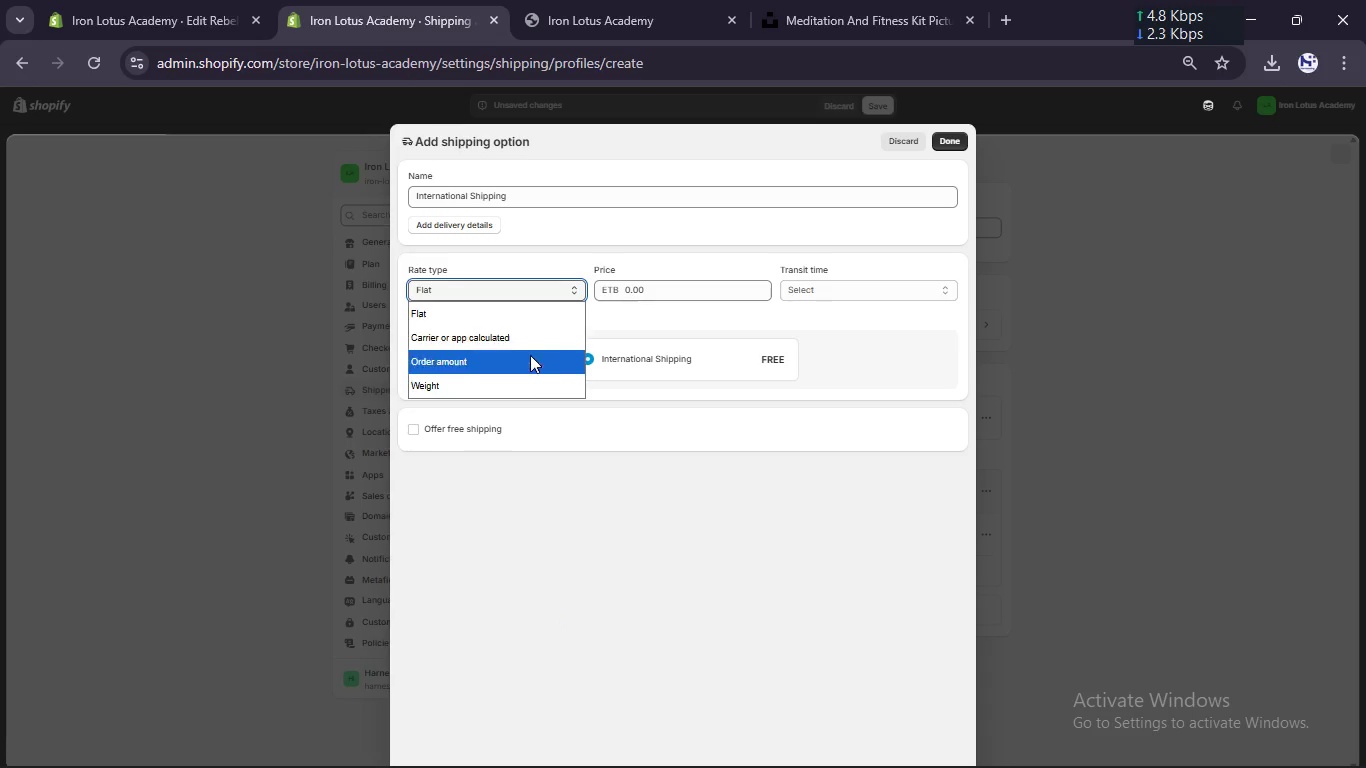 
left_click([520, 388])
 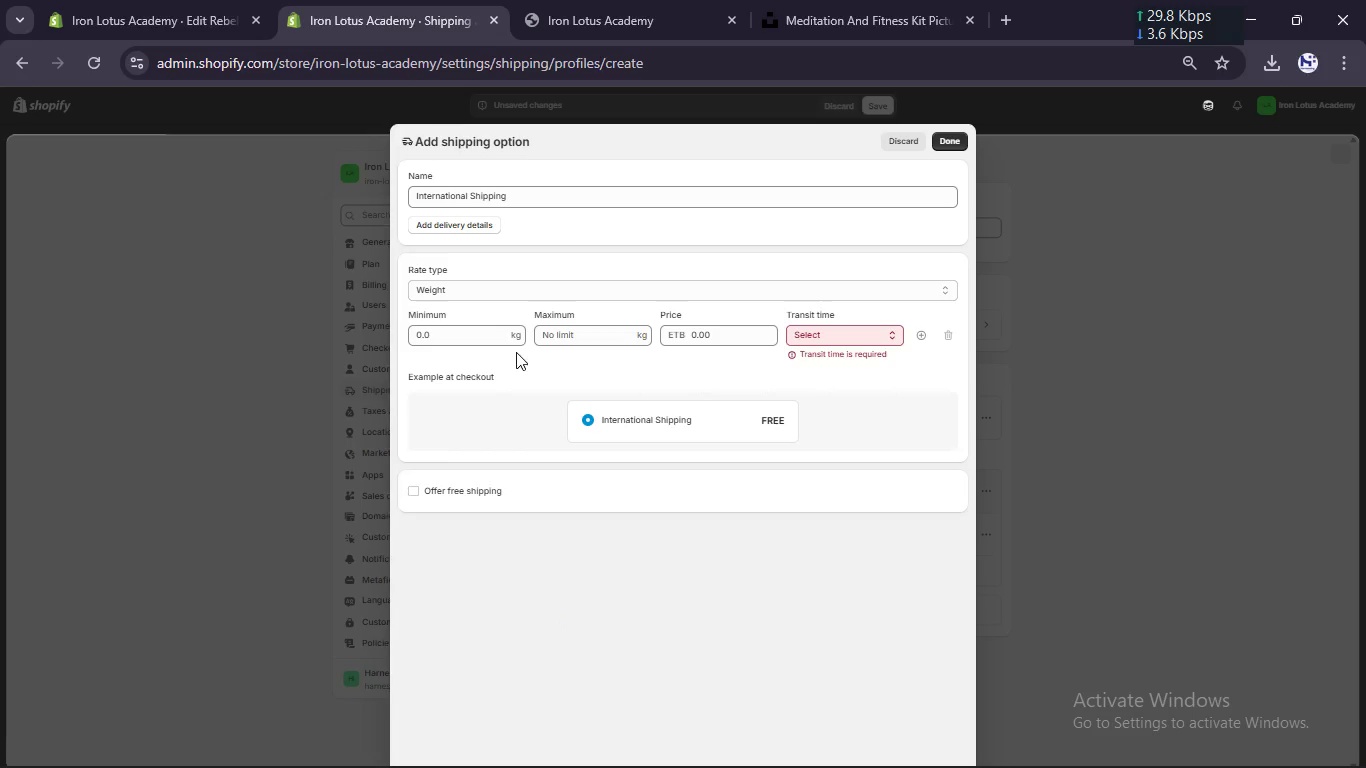 
left_click([494, 334])
 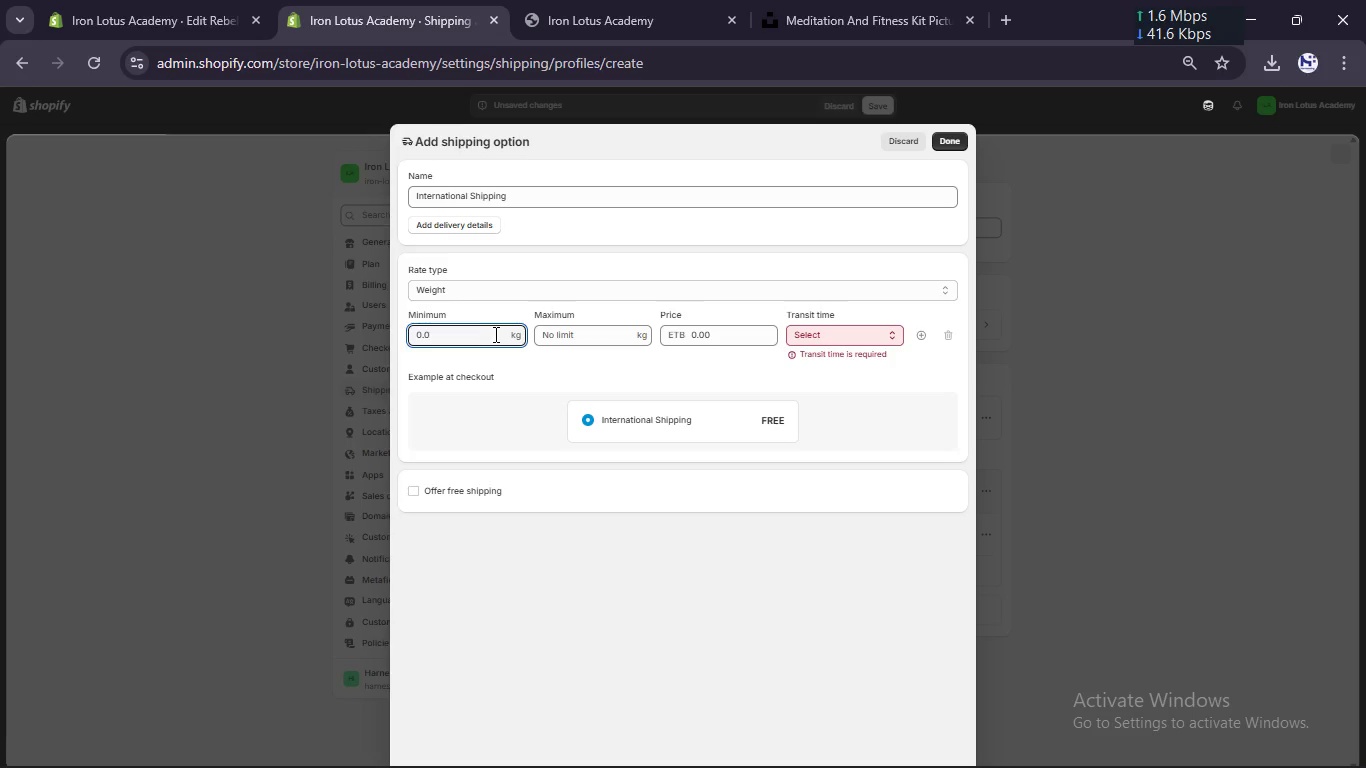 
key(Numpad1)
 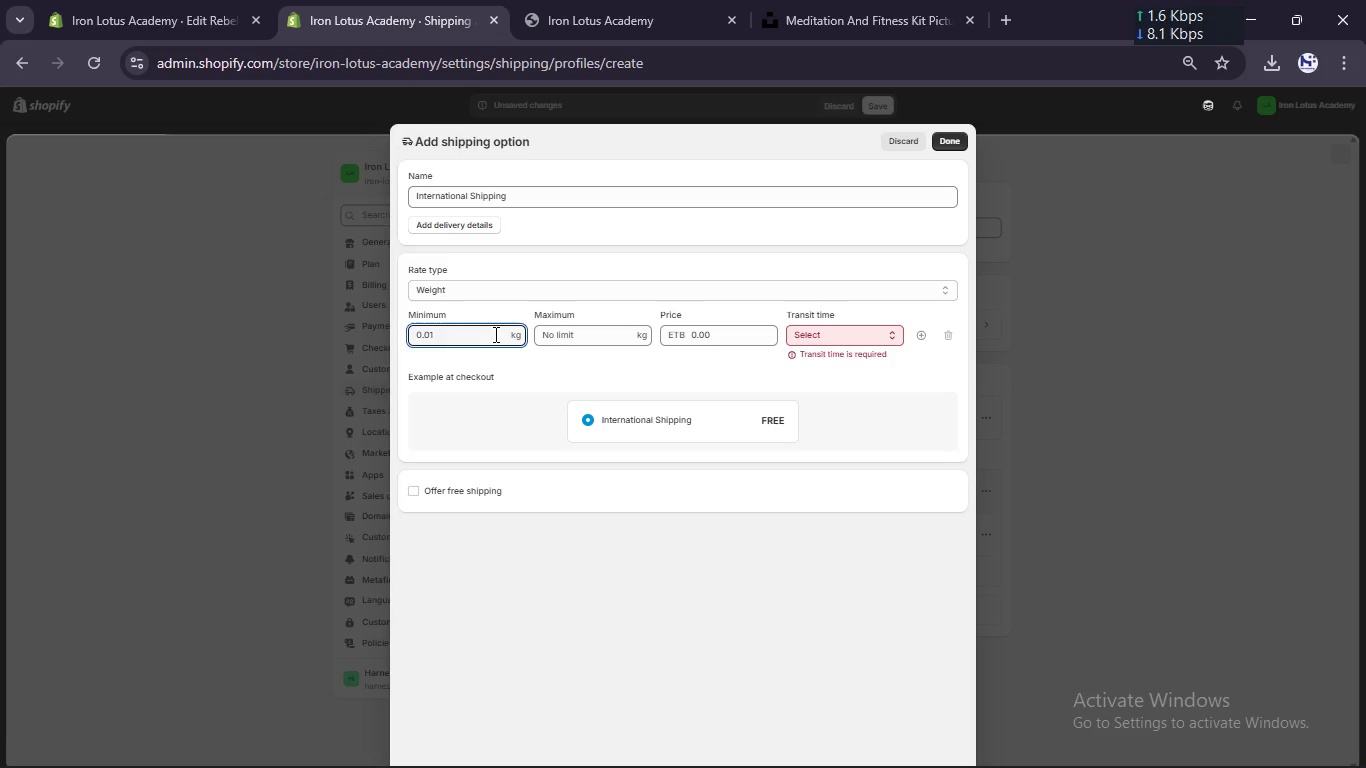 
hold_key(key=Backspace, duration=0.8)
 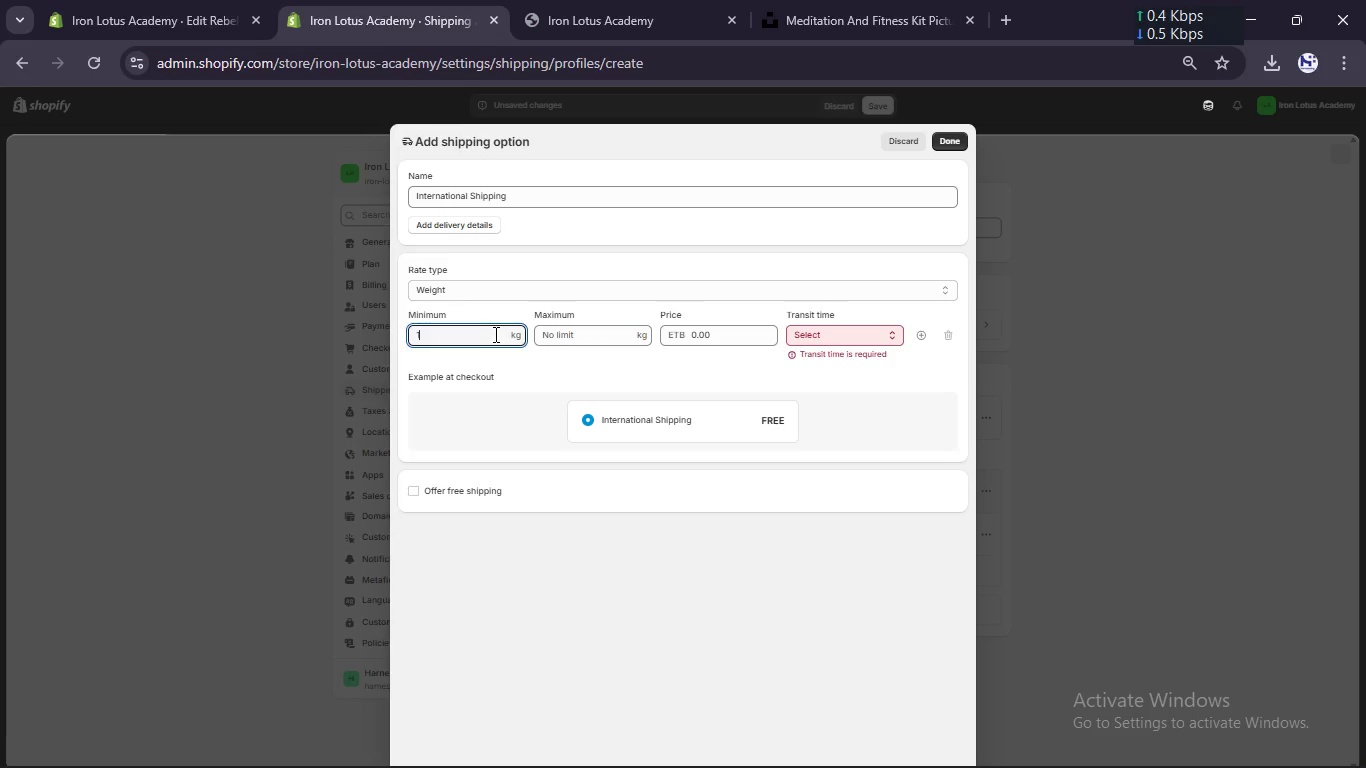 
key(Numpad1)
 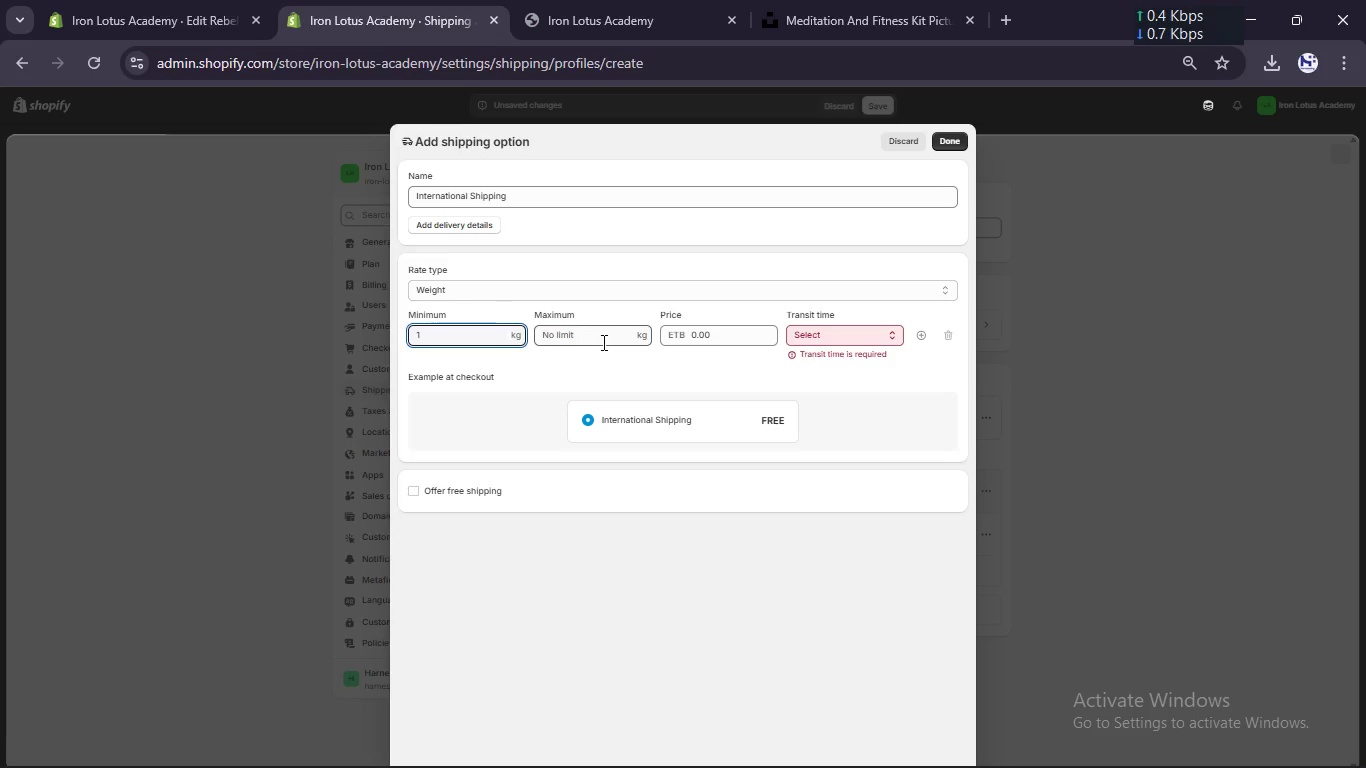 
left_click([604, 342])
 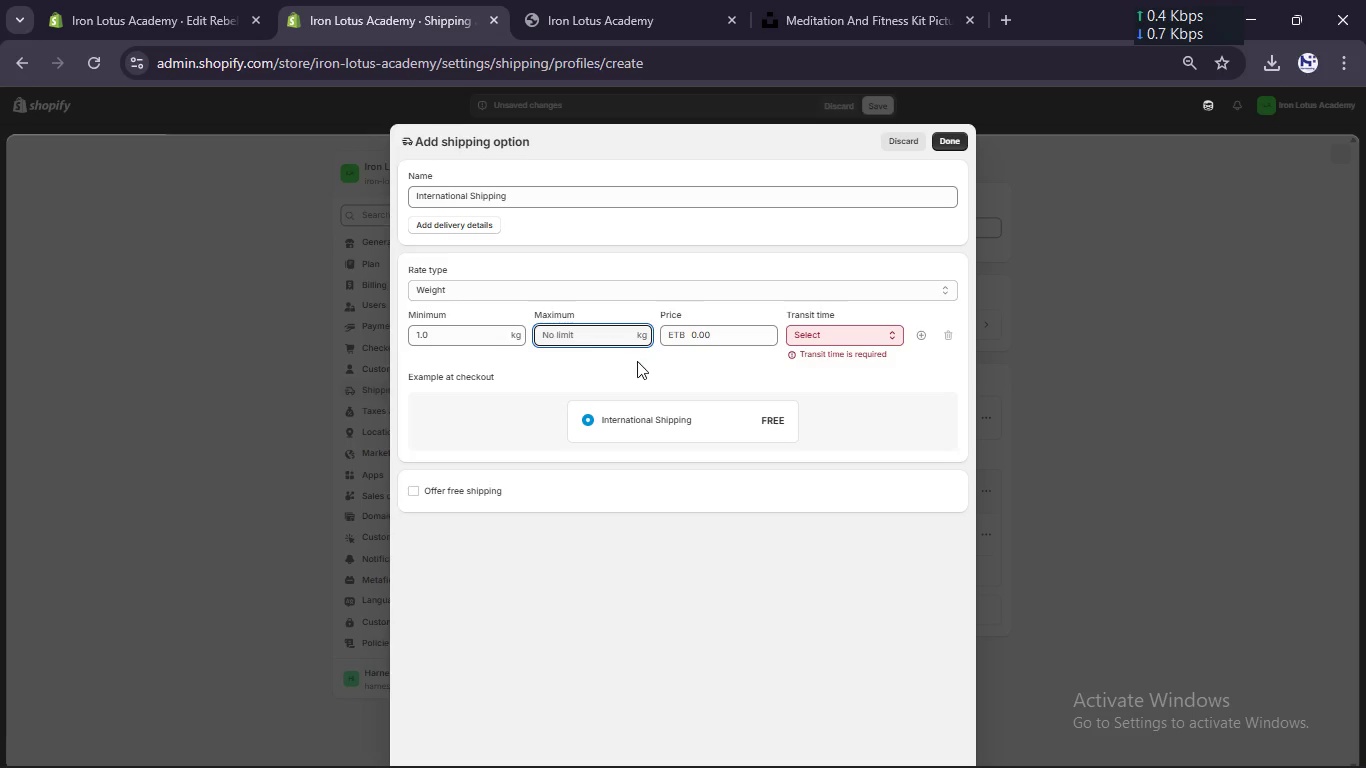 
left_click([637, 361])
 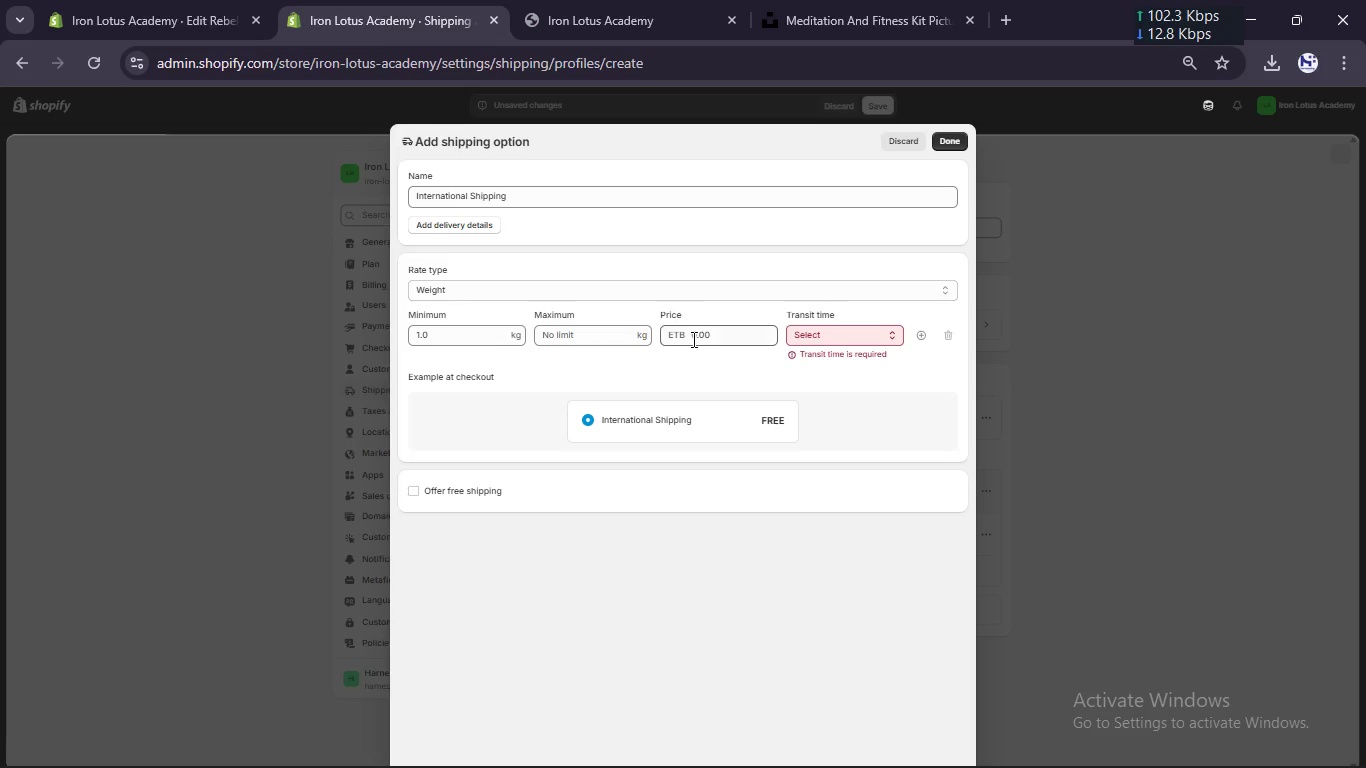 
left_click([692, 339])
 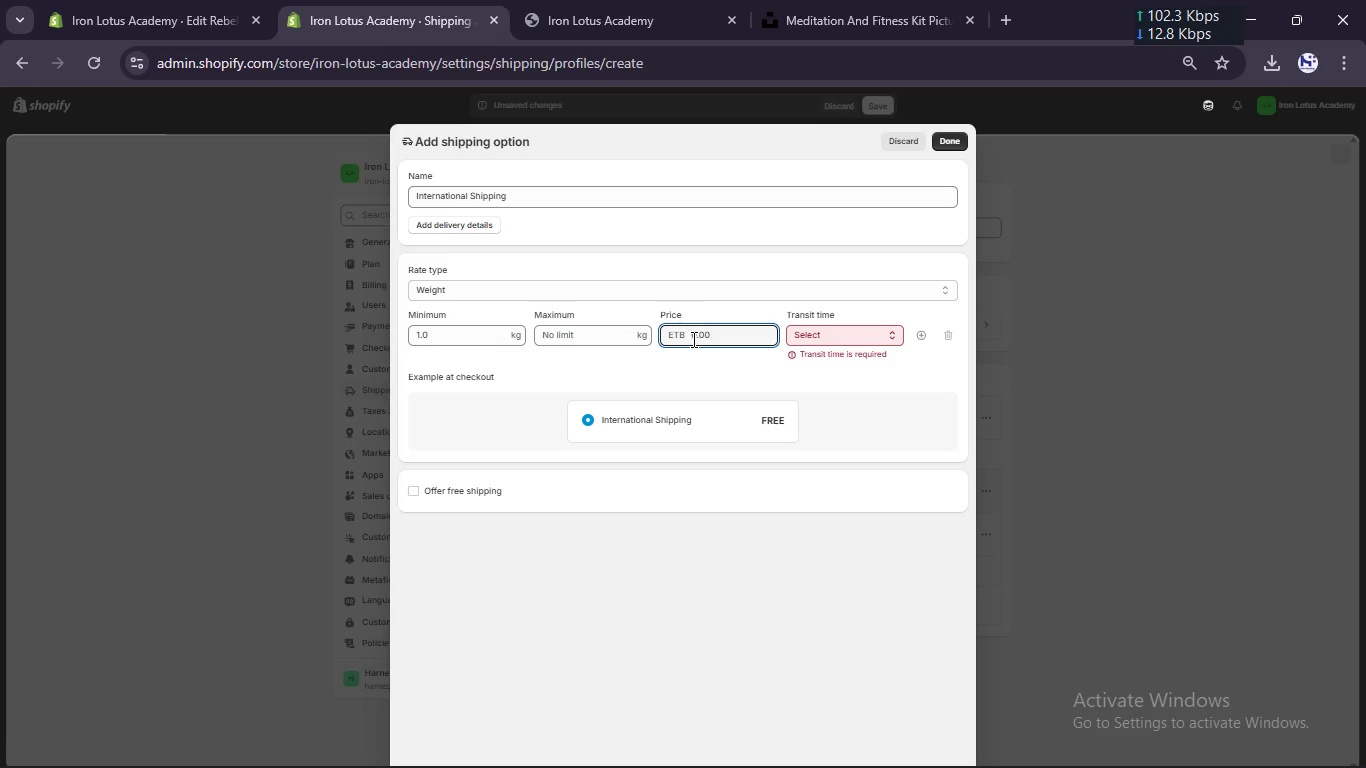 
key(Numpad1)
 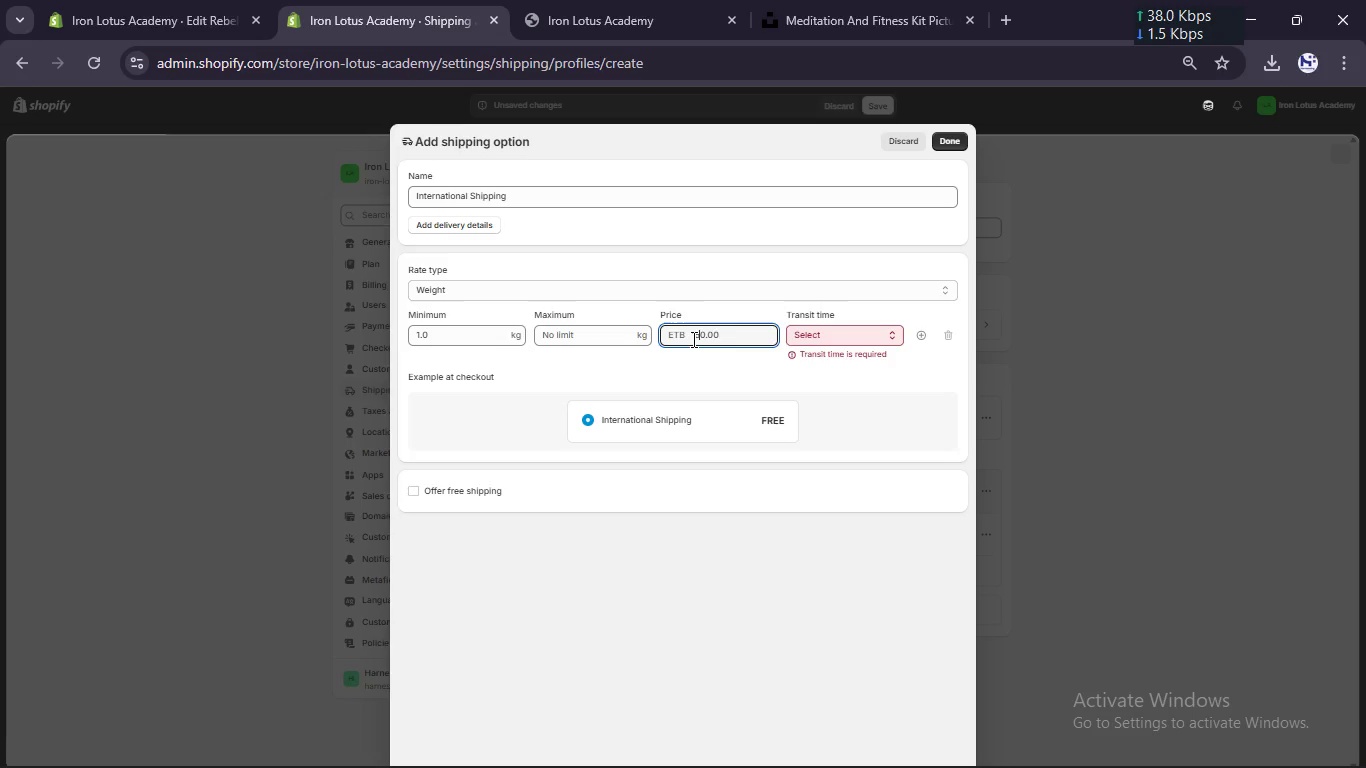 
key(Numpad5)
 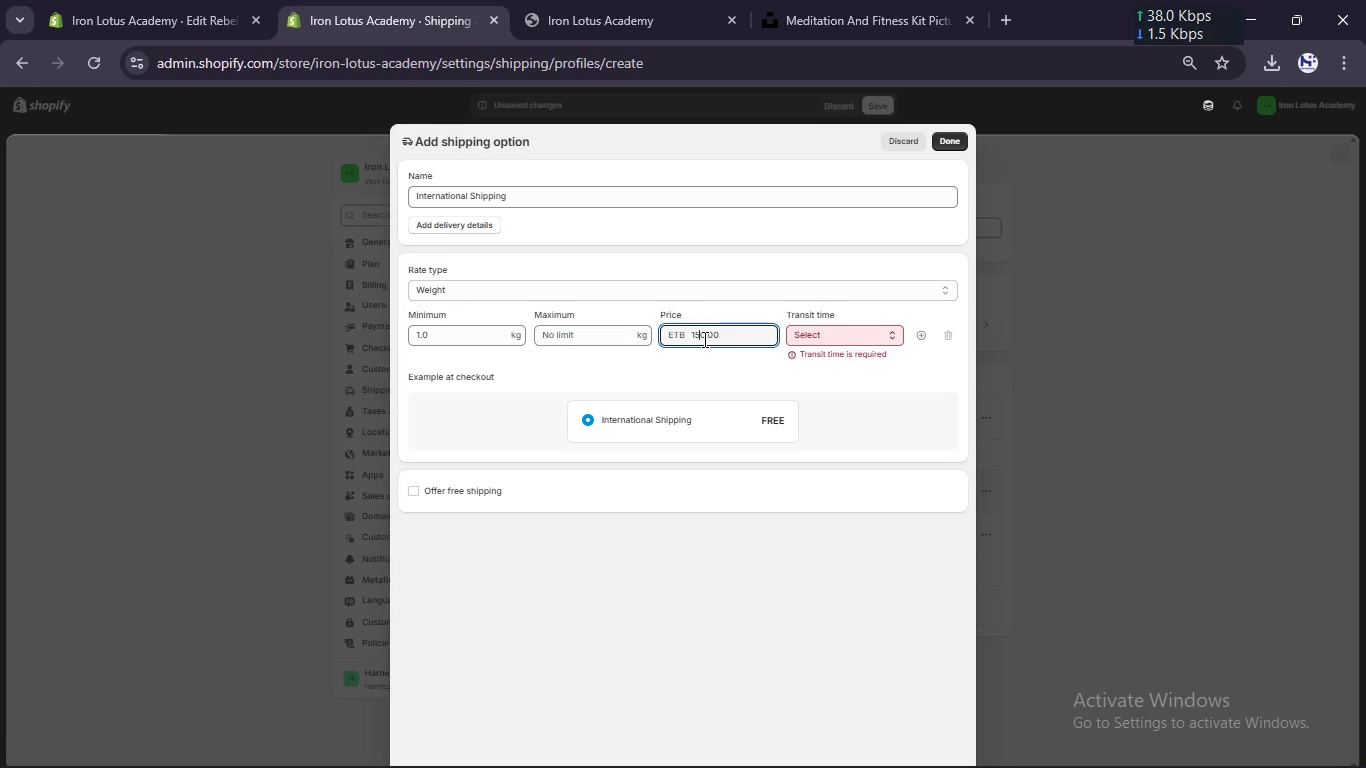 
key(Delete)
 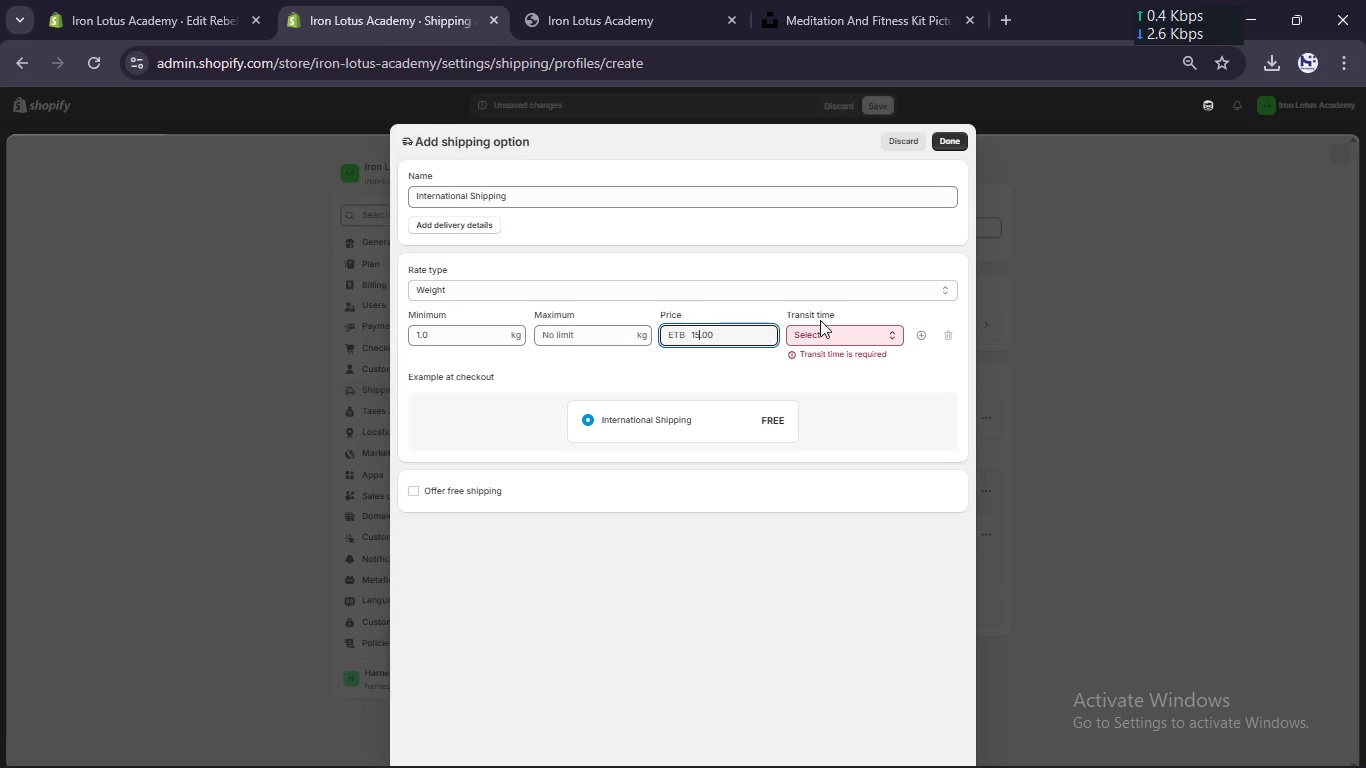 
left_click([826, 326])
 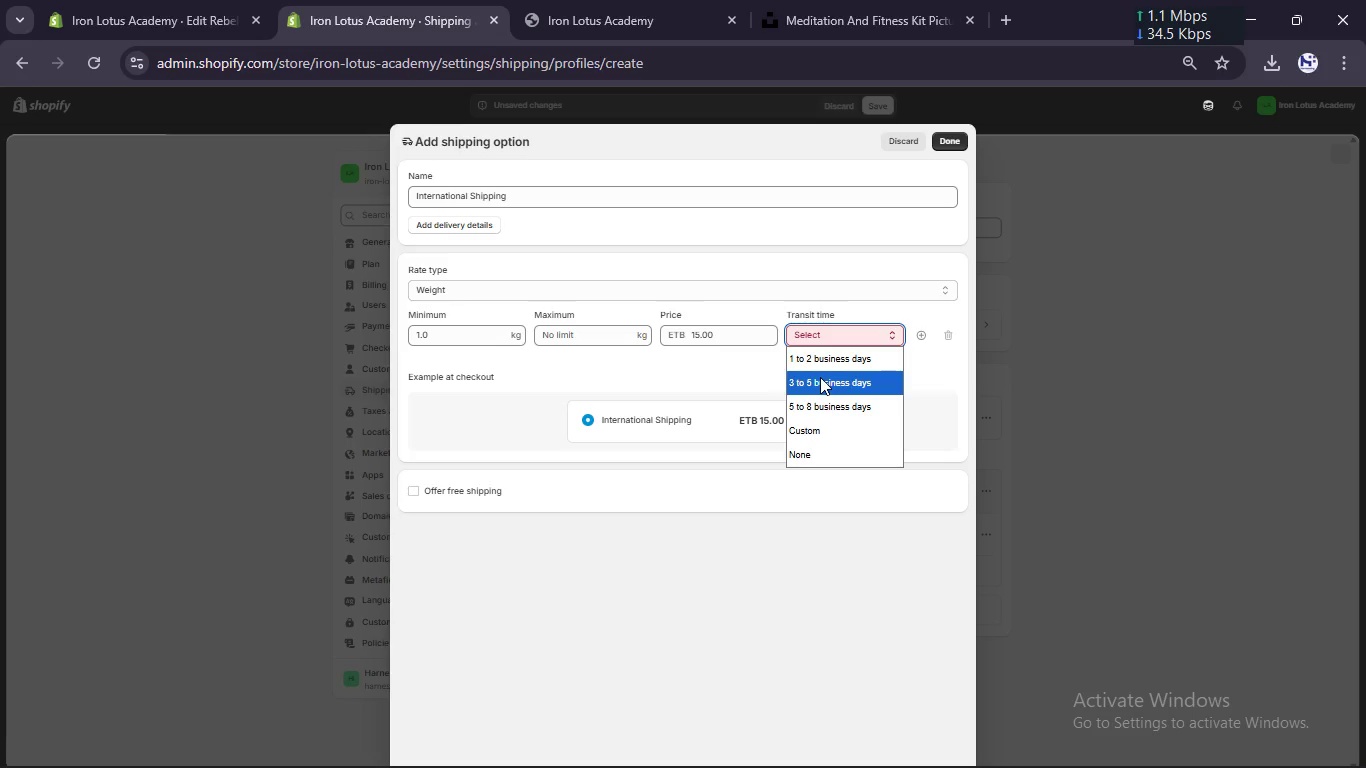 
left_click([820, 377])
 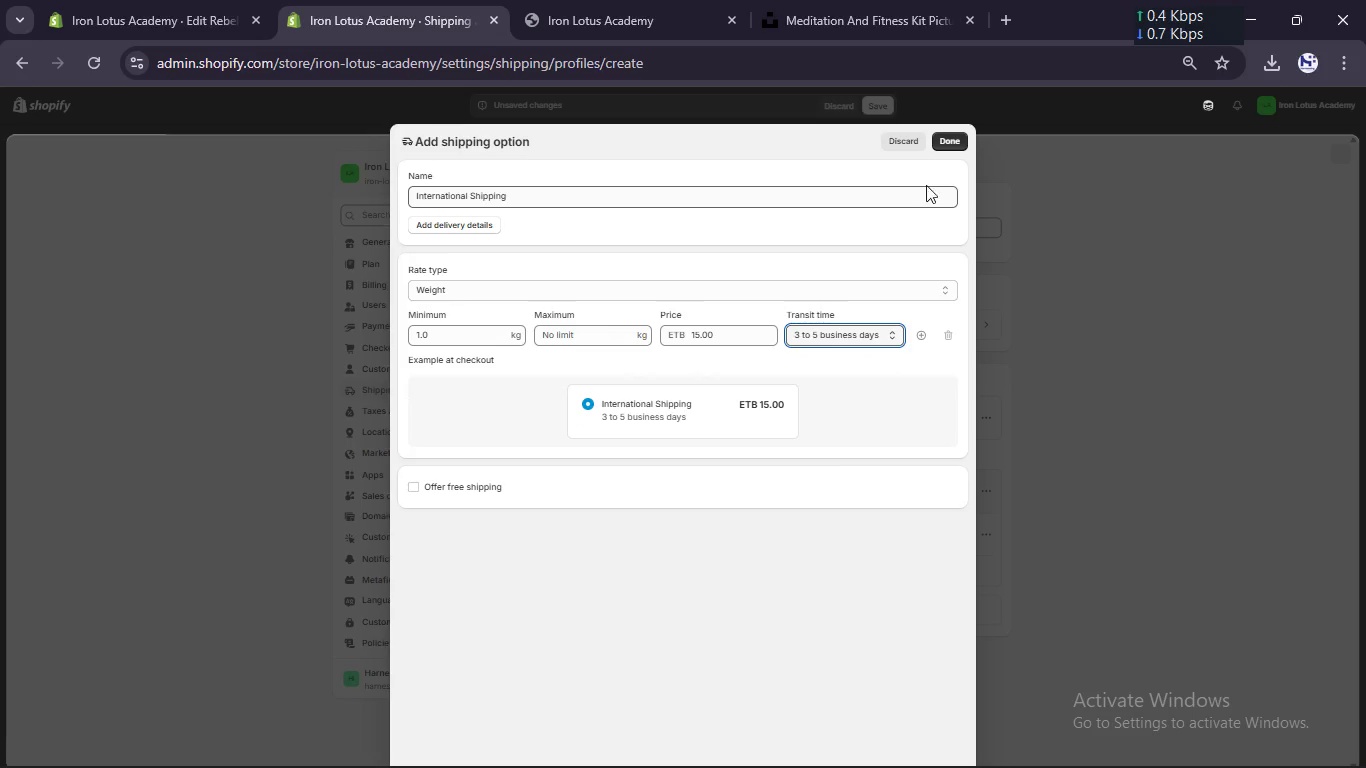 
left_click([952, 137])
 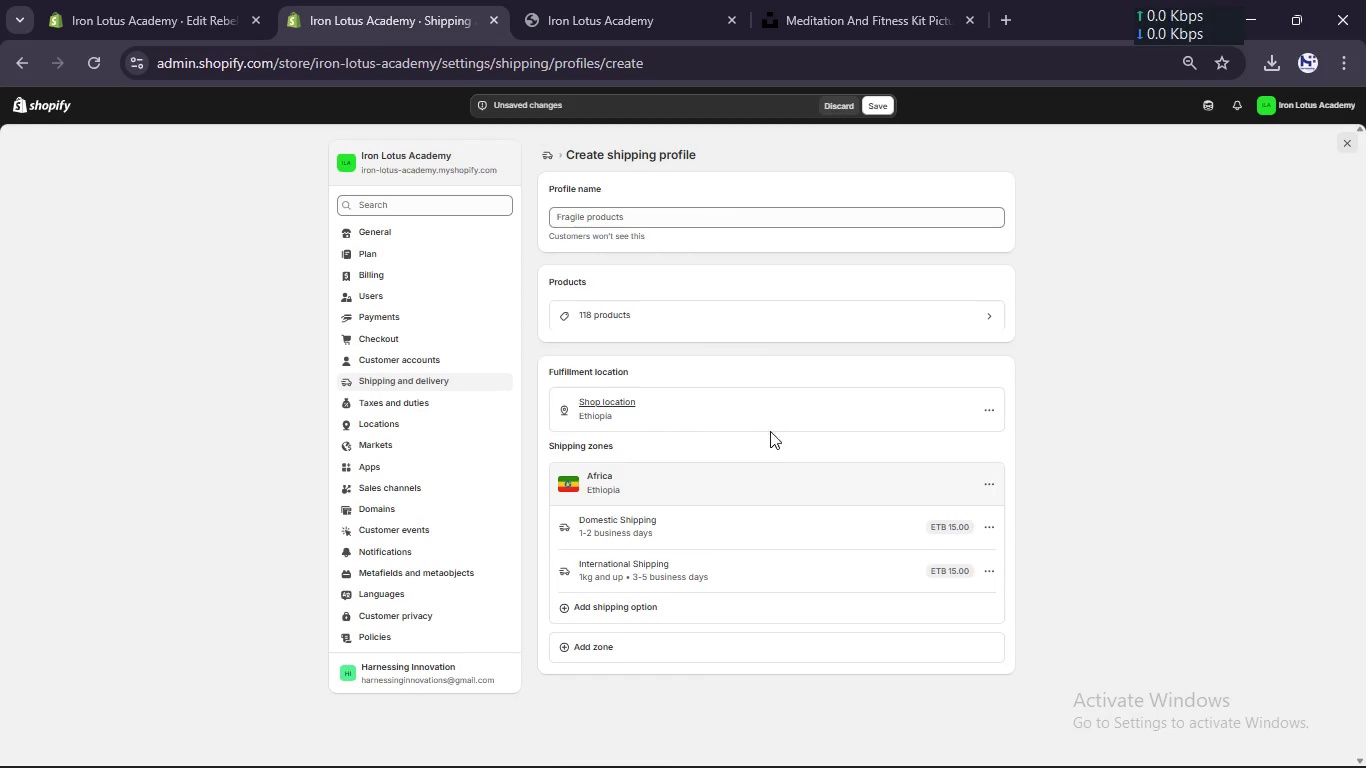 
scroll: coordinate [768, 438], scroll_direction: down, amount: 3.0
 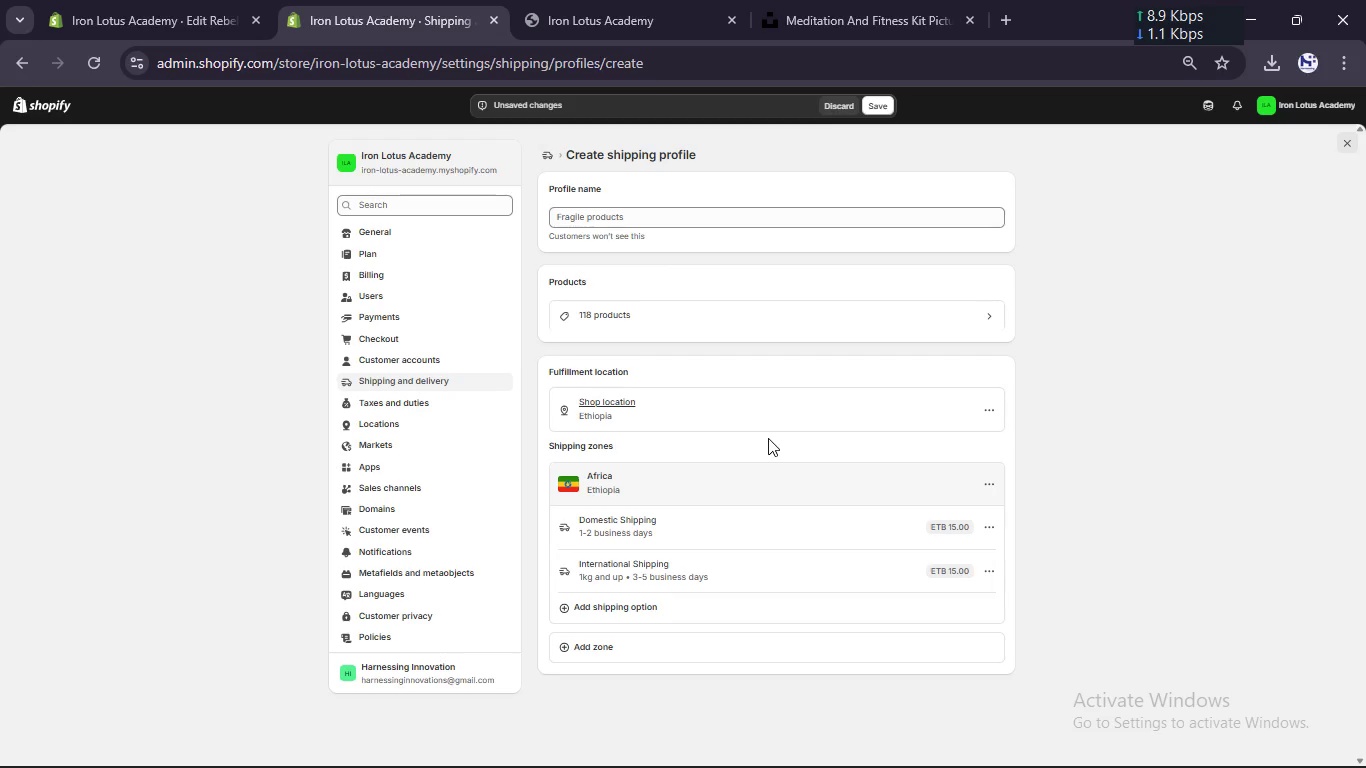 
scroll: coordinate [768, 438], scroll_direction: none, amount: 0.0
 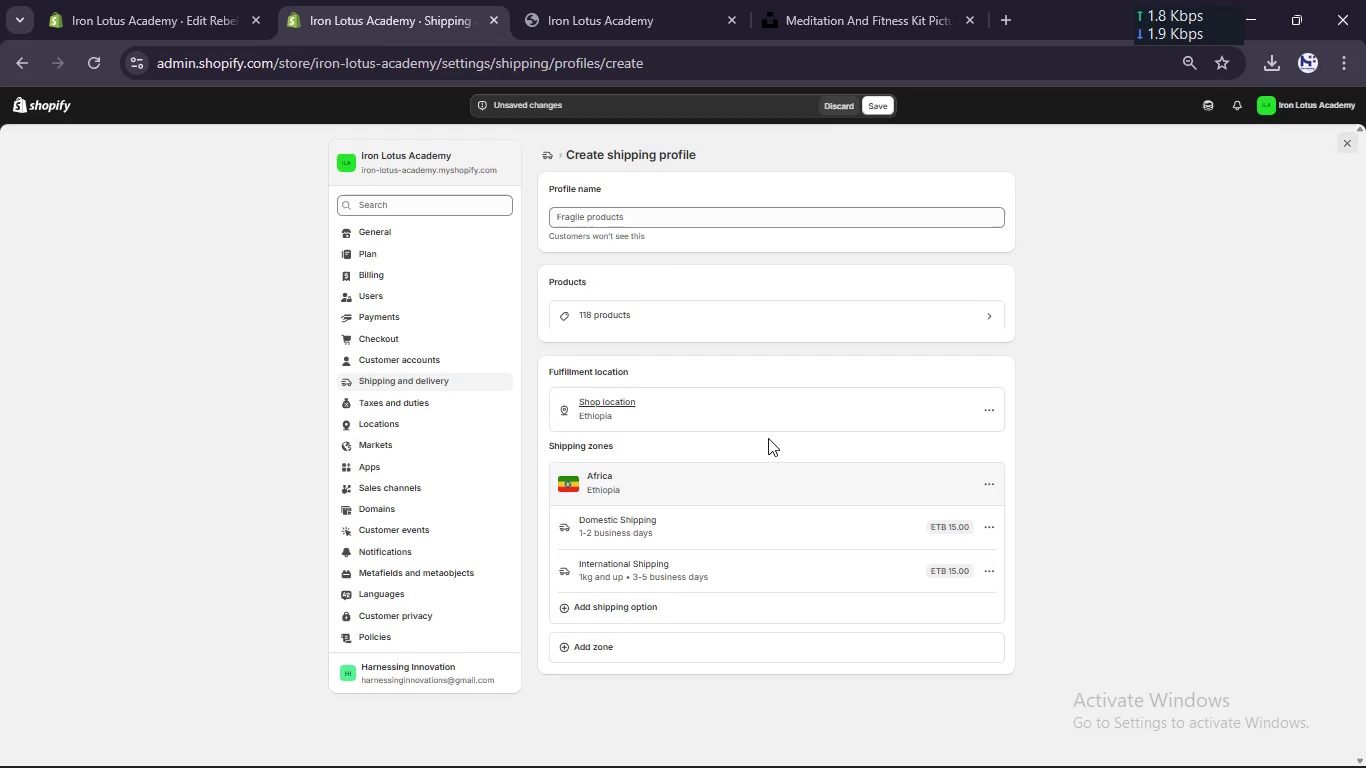 
key(Meta+Shift+S)
 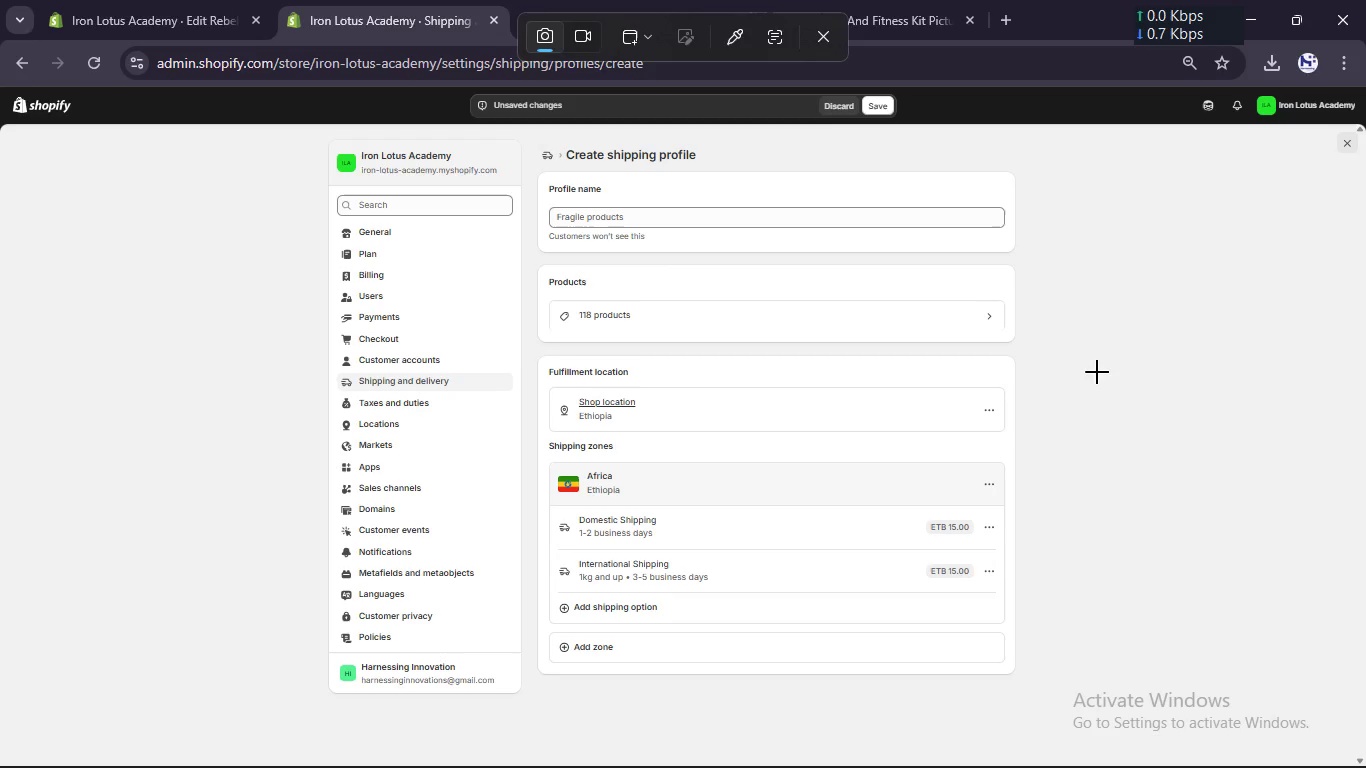 
left_click([1096, 389])
 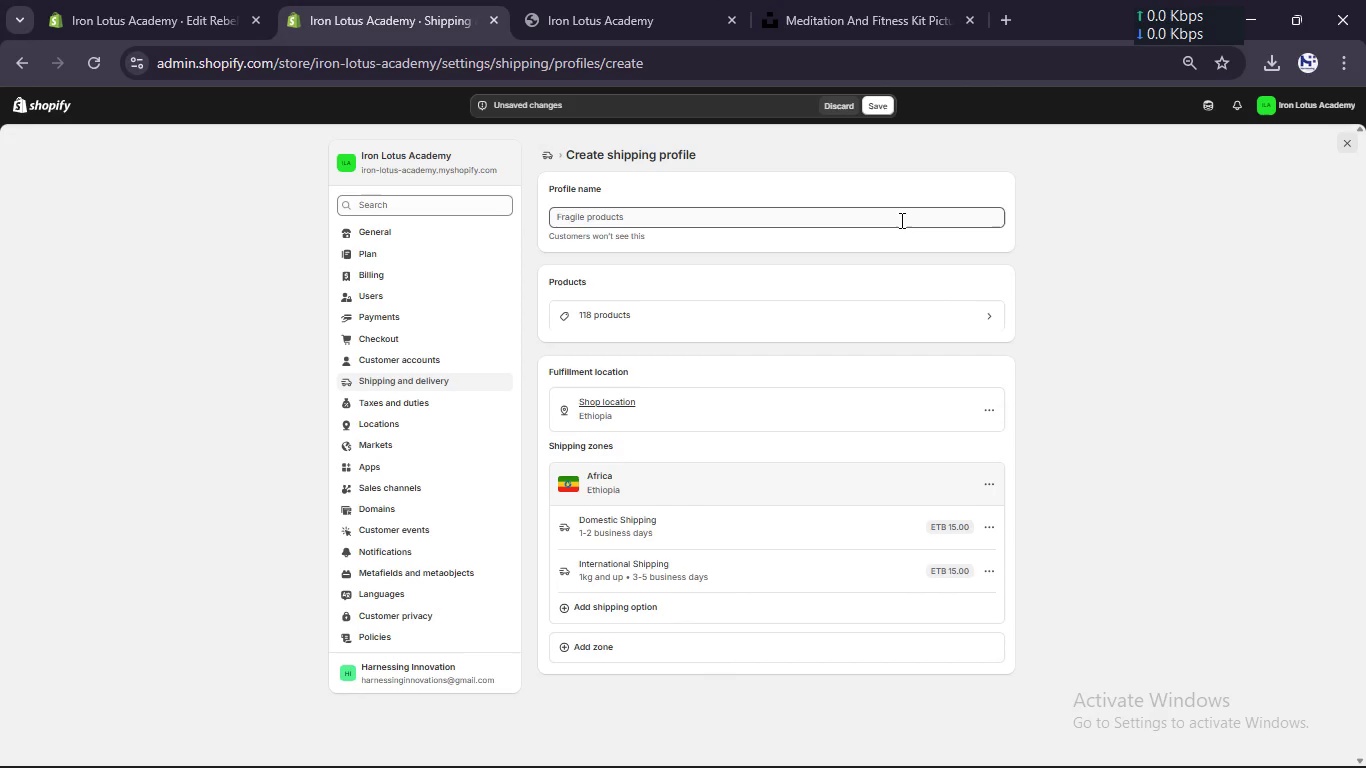 
scroll: coordinate [900, 220], scroll_direction: up, amount: 3.0
 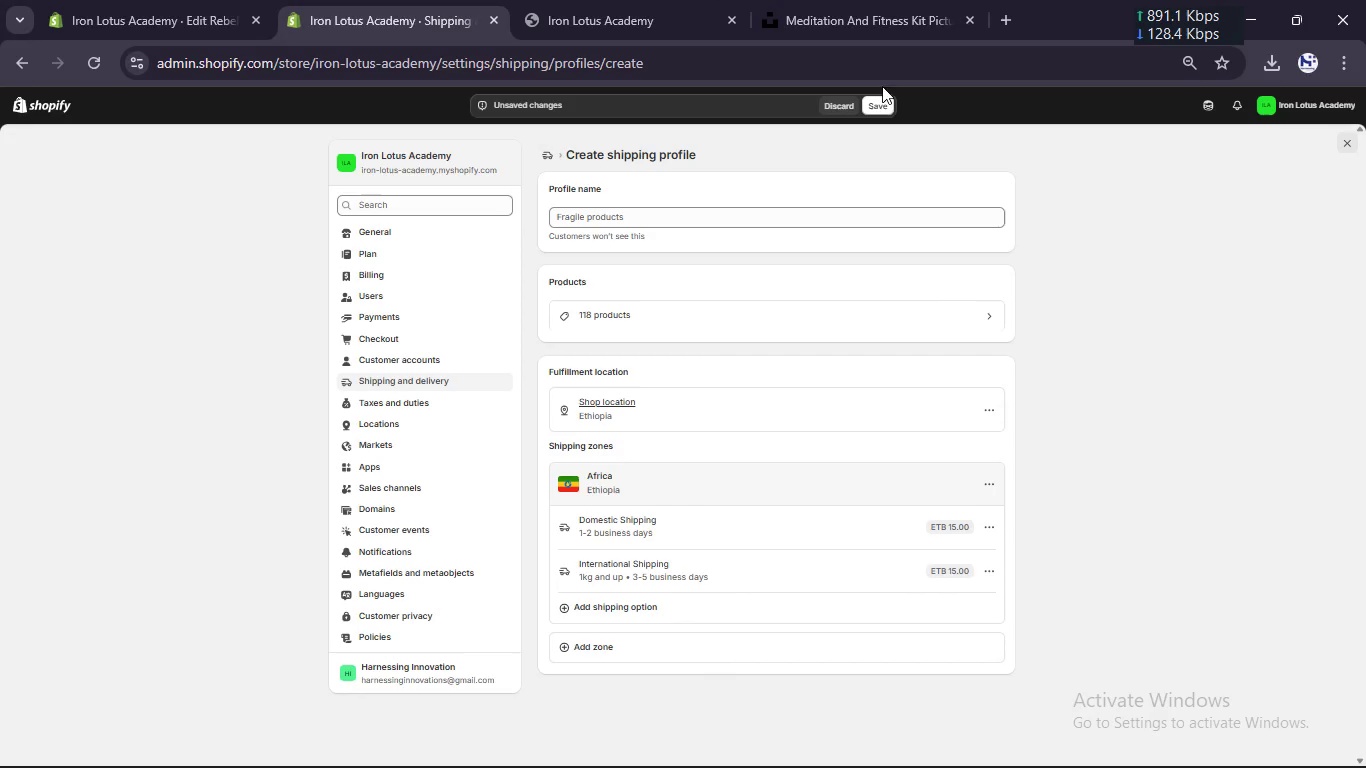 
left_click([879, 102])
 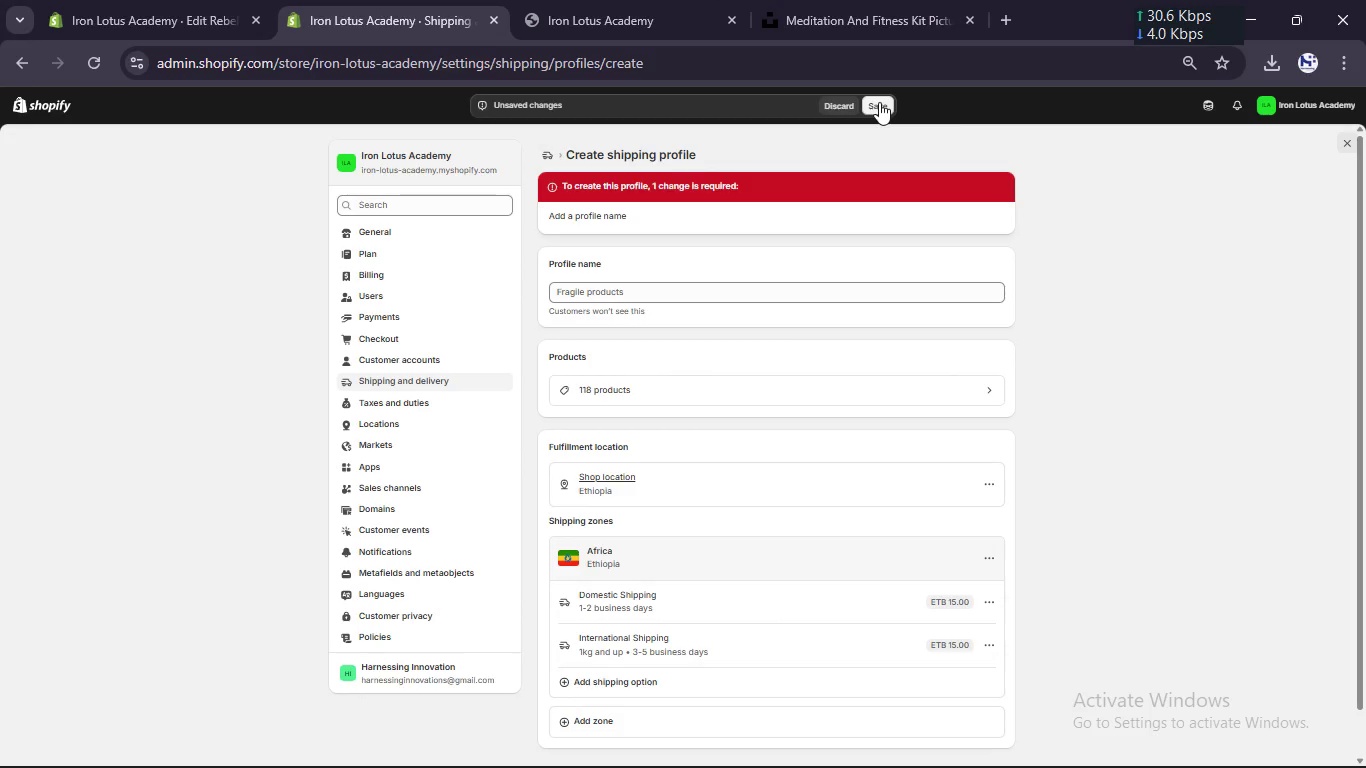 
wait(5.09)
 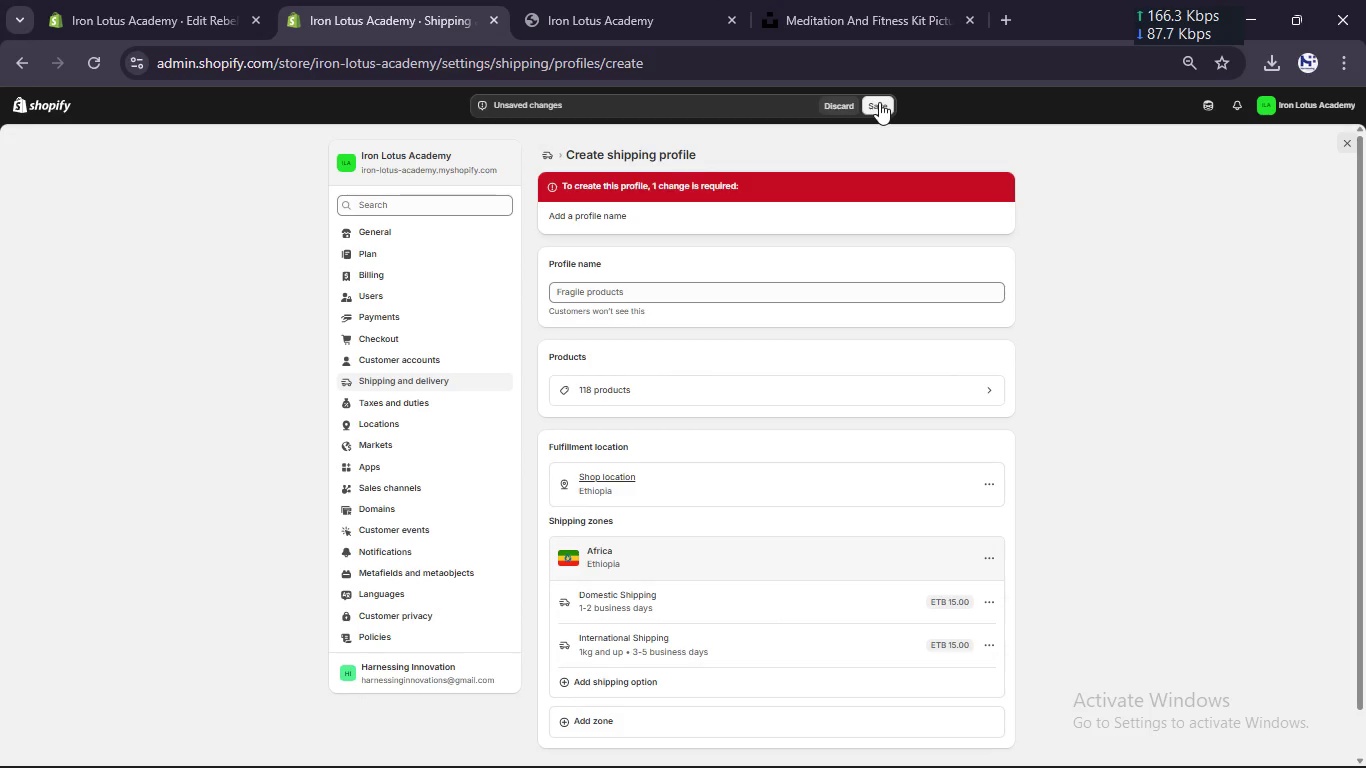 
scroll: coordinate [836, 212], scroll_direction: down, amount: 3.0
 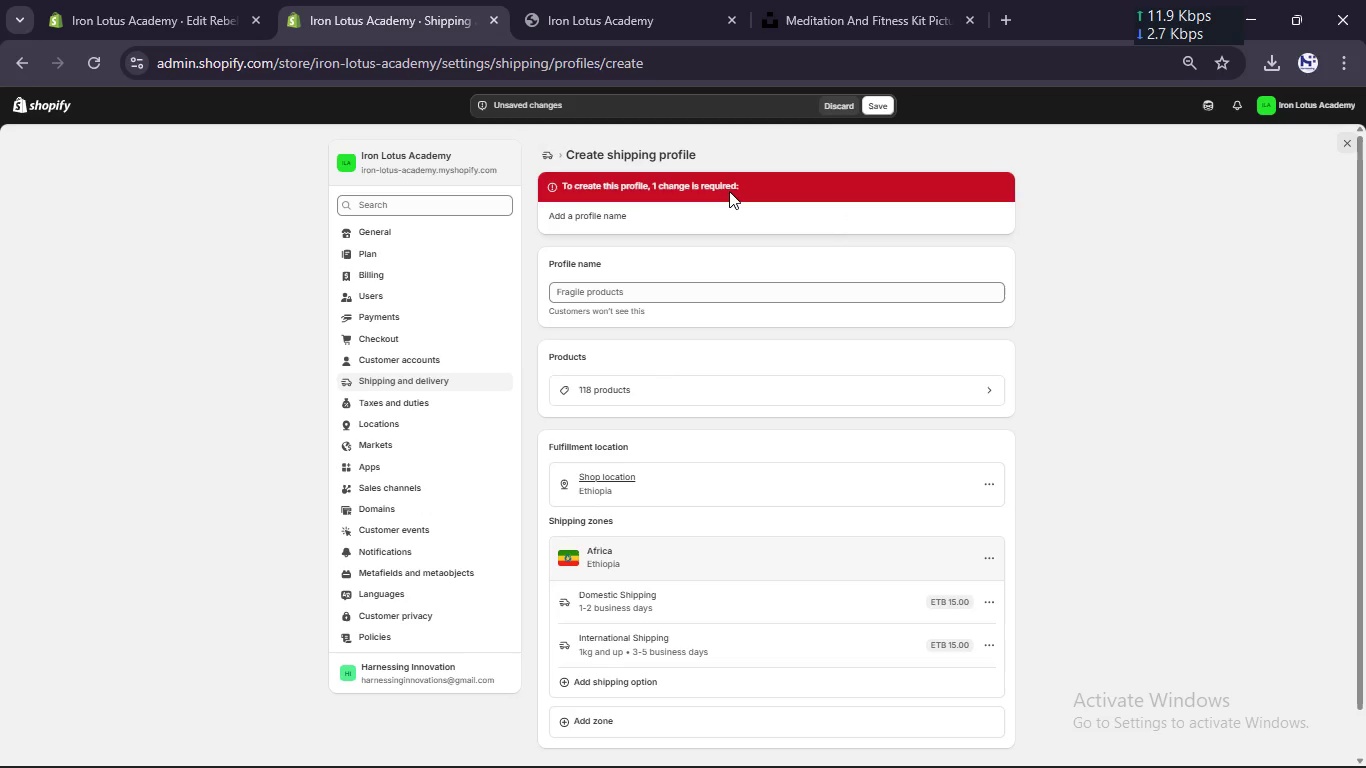 
left_click([729, 191])
 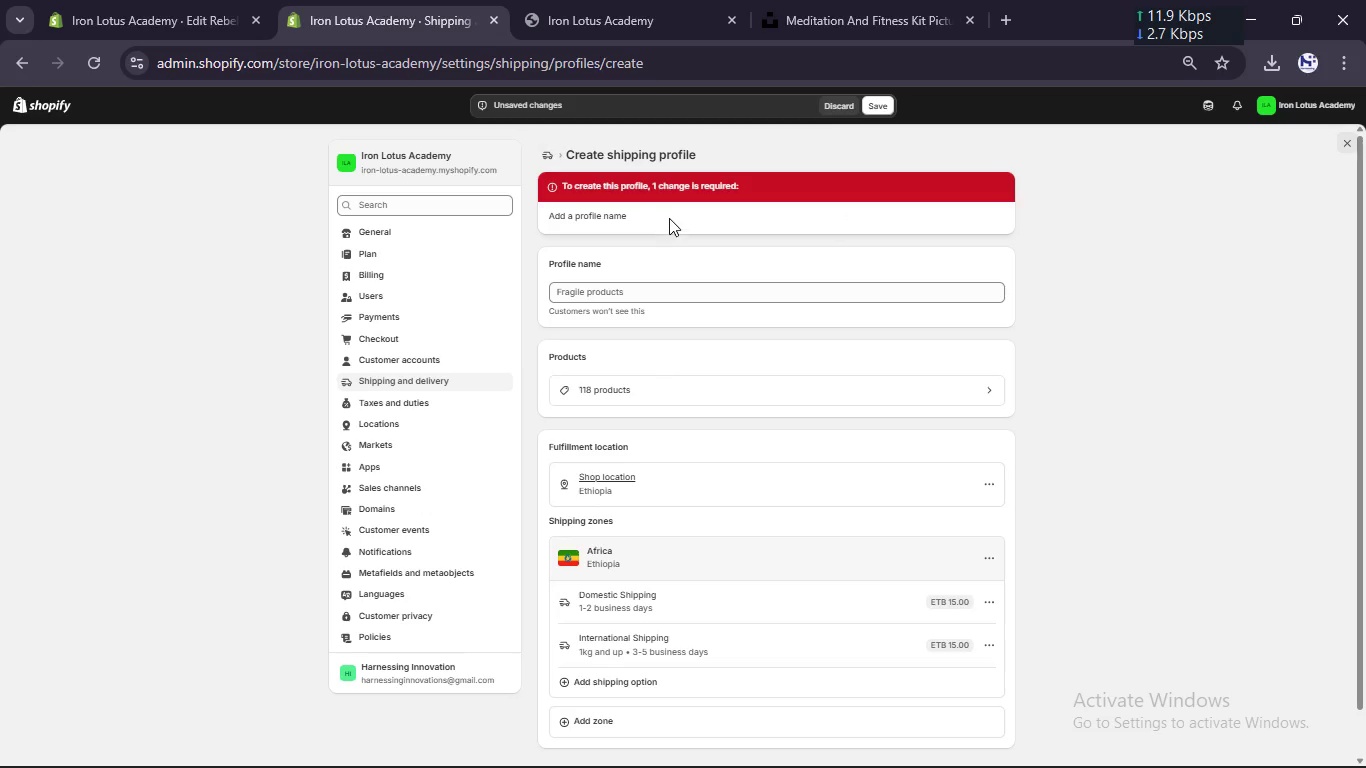 
left_click([667, 213])
 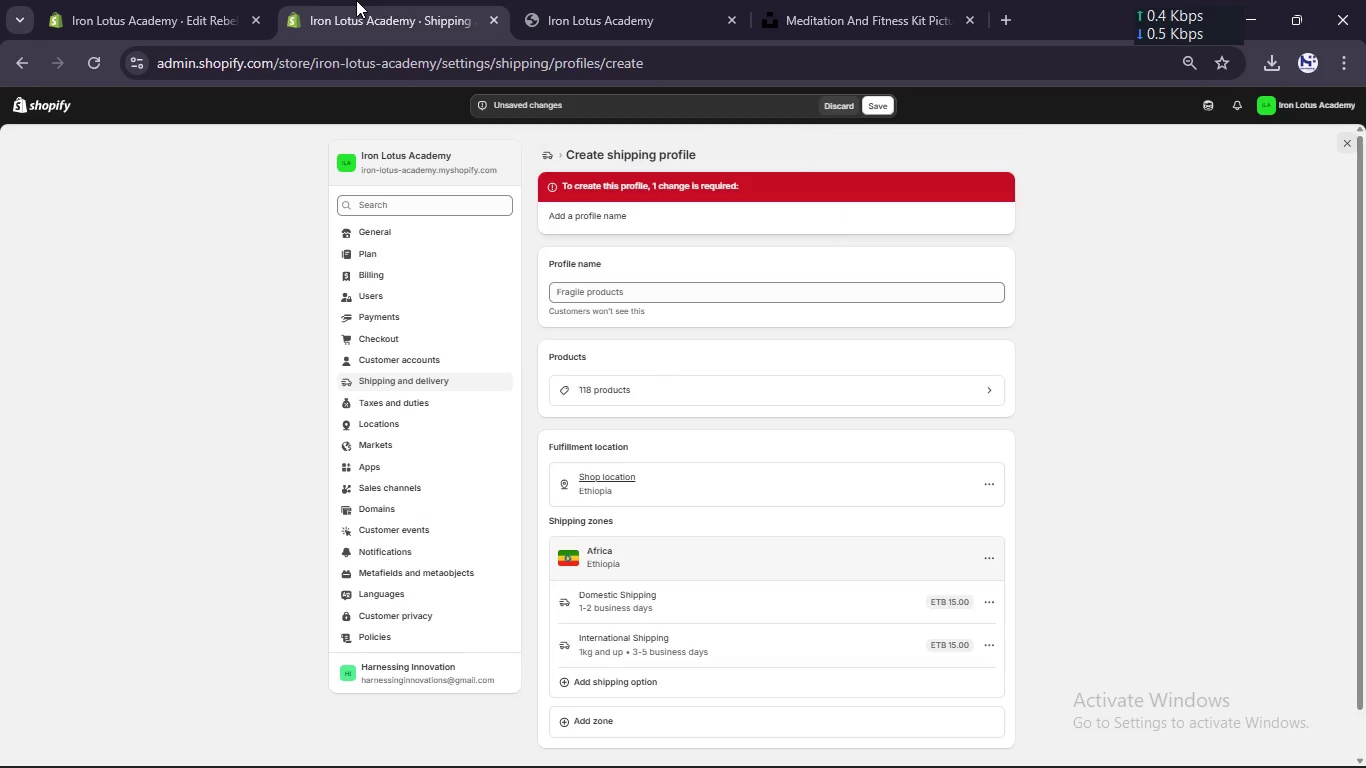 
left_click([160, 0])
 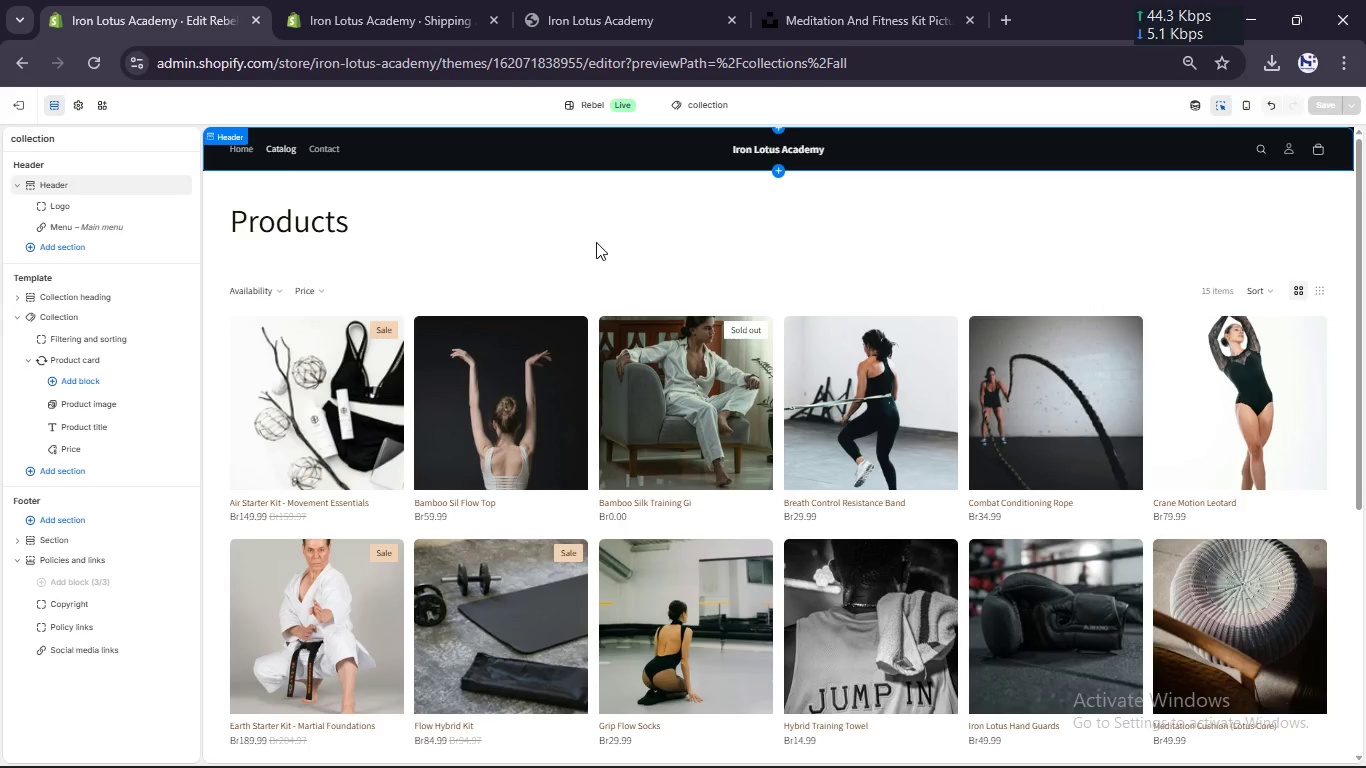 
scroll: coordinate [596, 242], scroll_direction: up, amount: 4.0
 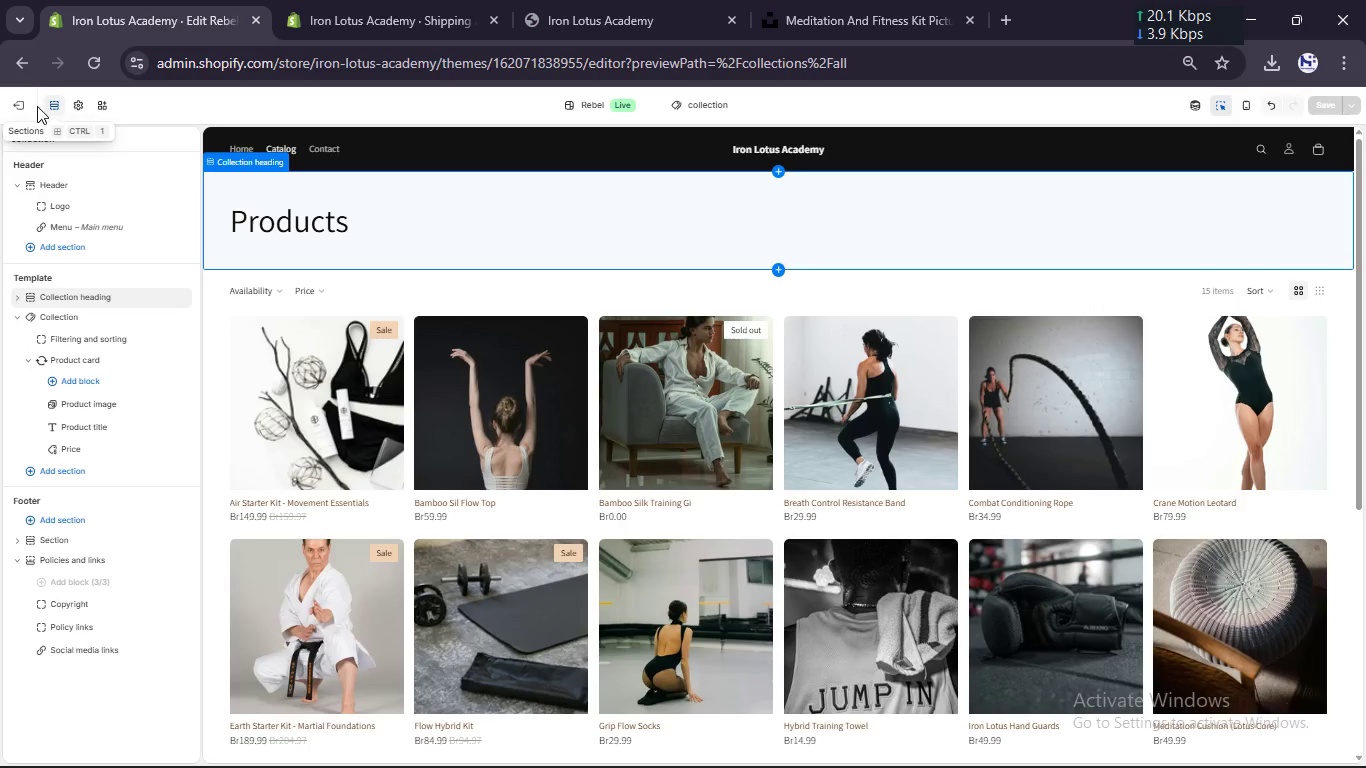 
left_click([22, 103])
 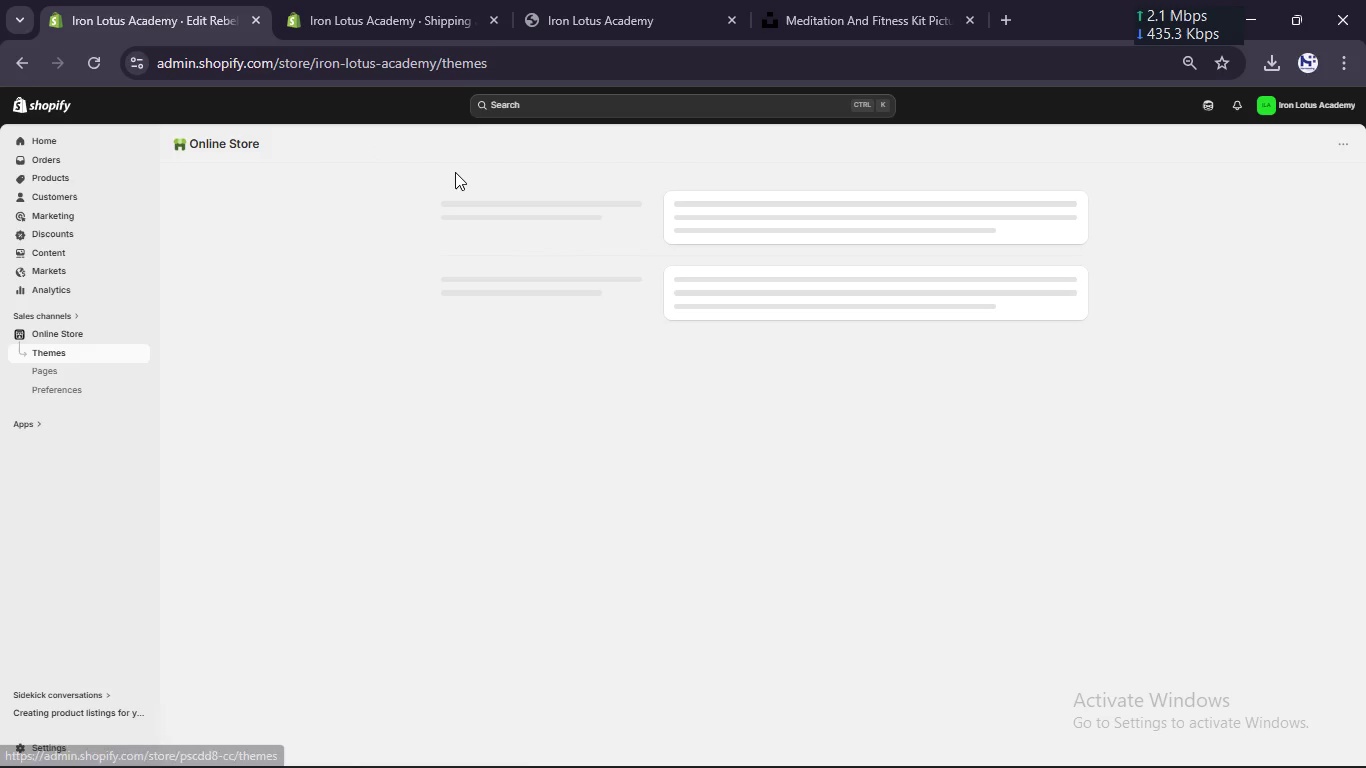 
left_click([656, 0])
 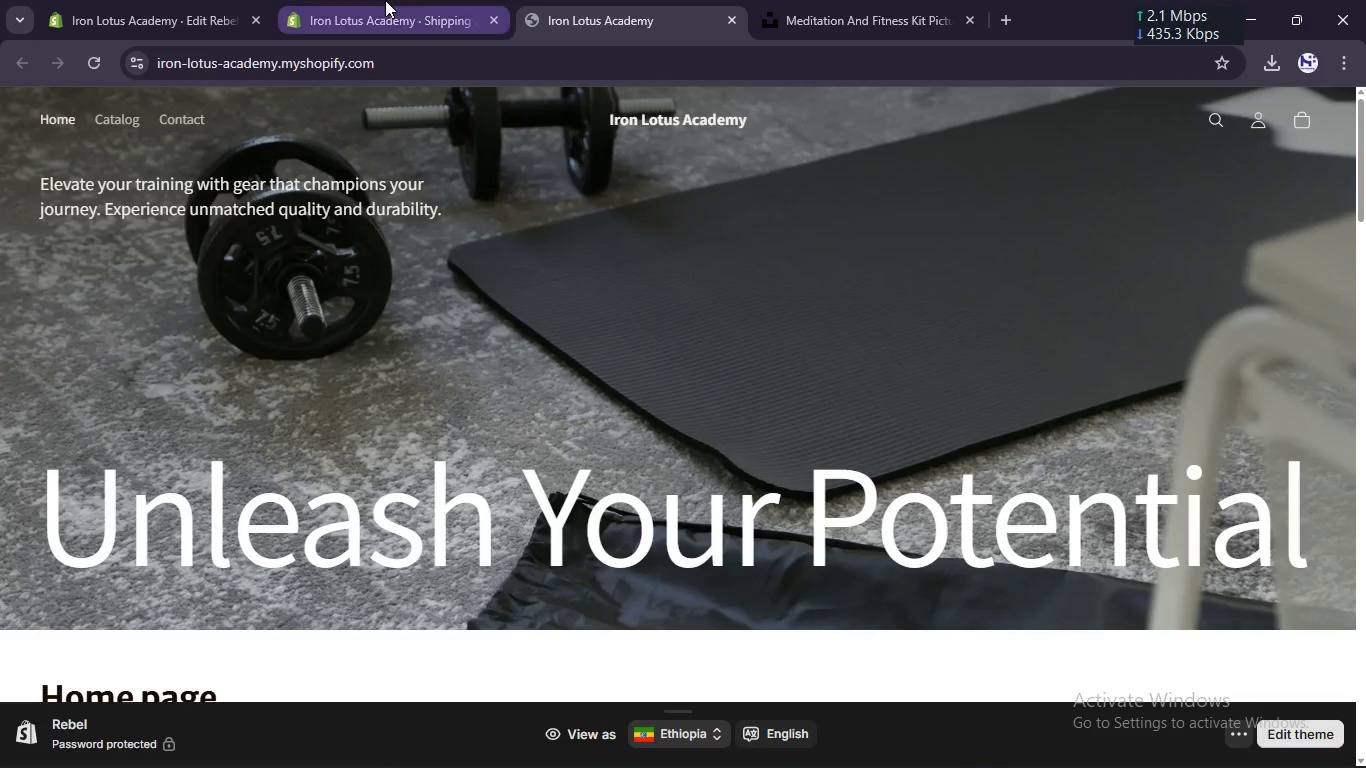 
scroll: coordinate [455, 172], scroll_direction: up, amount: 5.0
 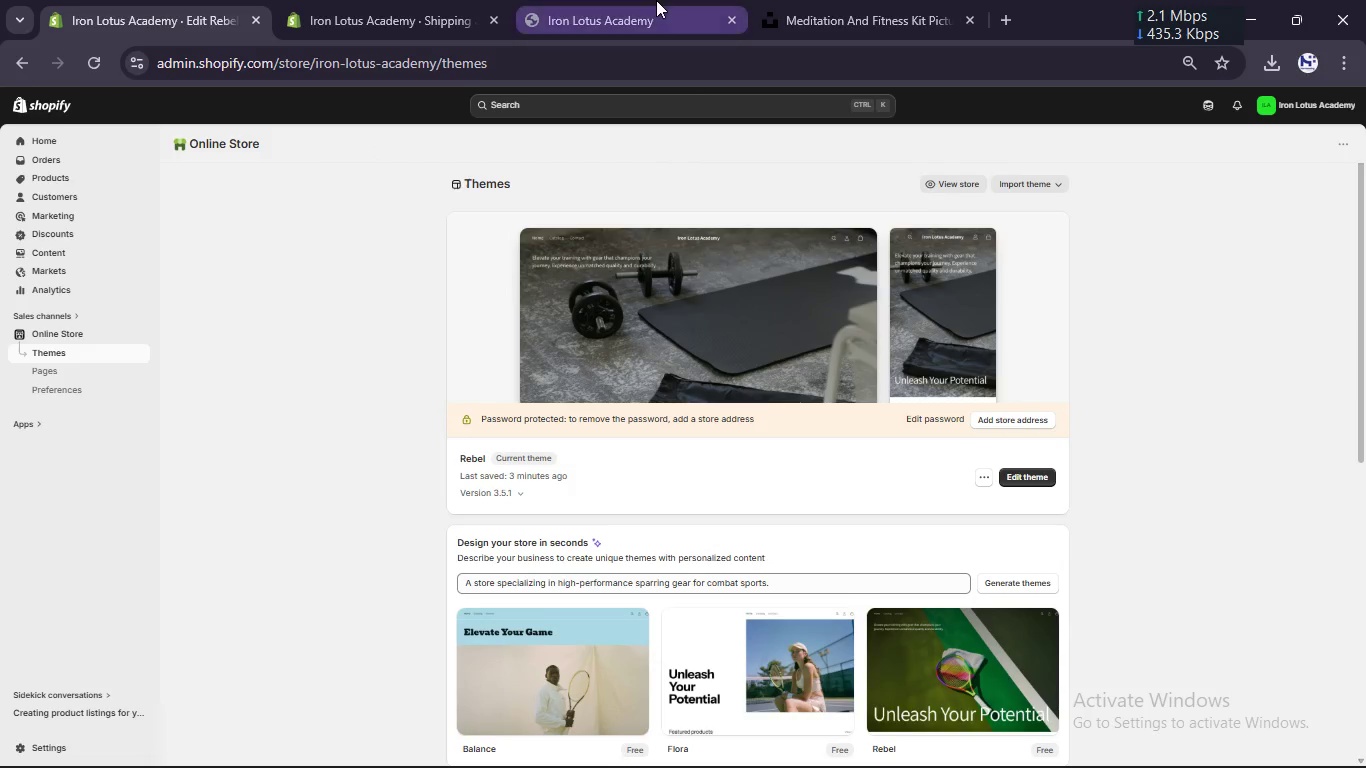 
left_click([385, 0])
 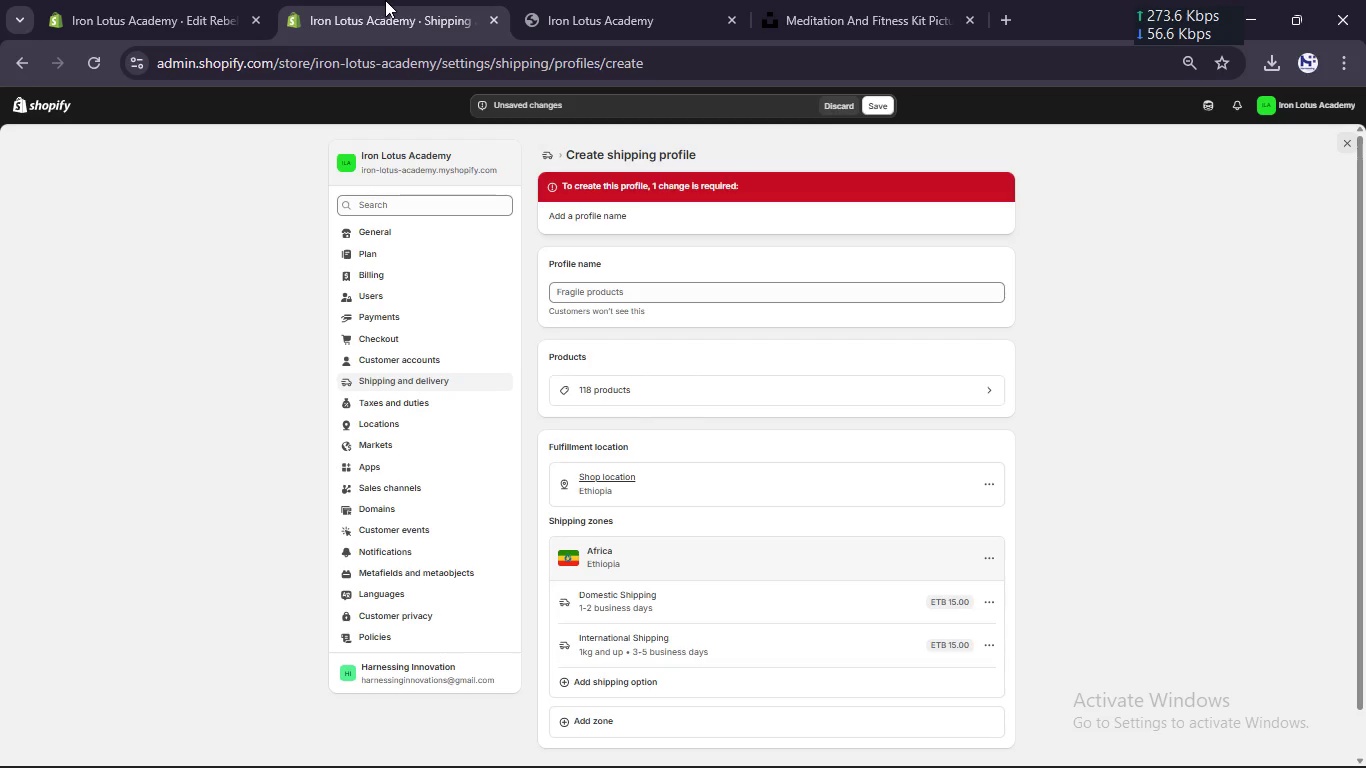 
wait(5.39)
 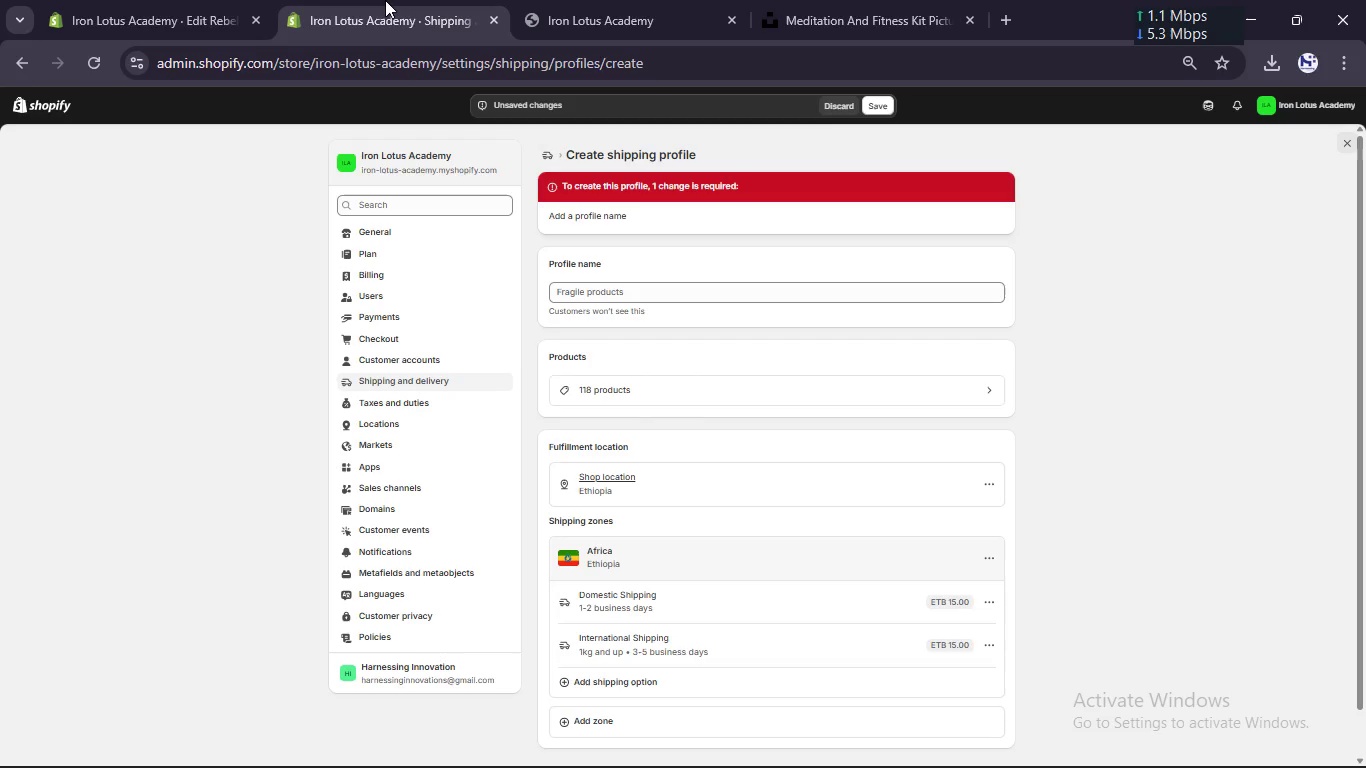 
left_click([236, 0])
 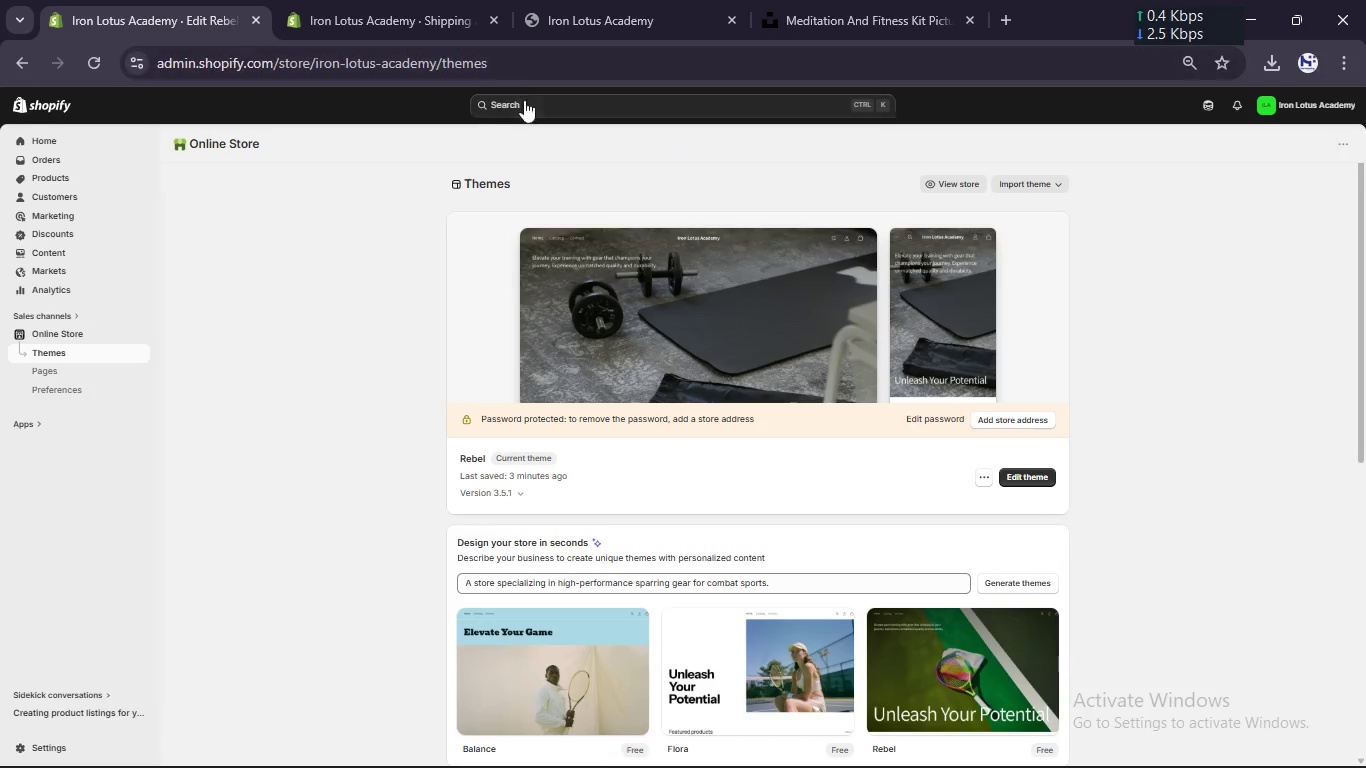 
left_click([524, 103])
 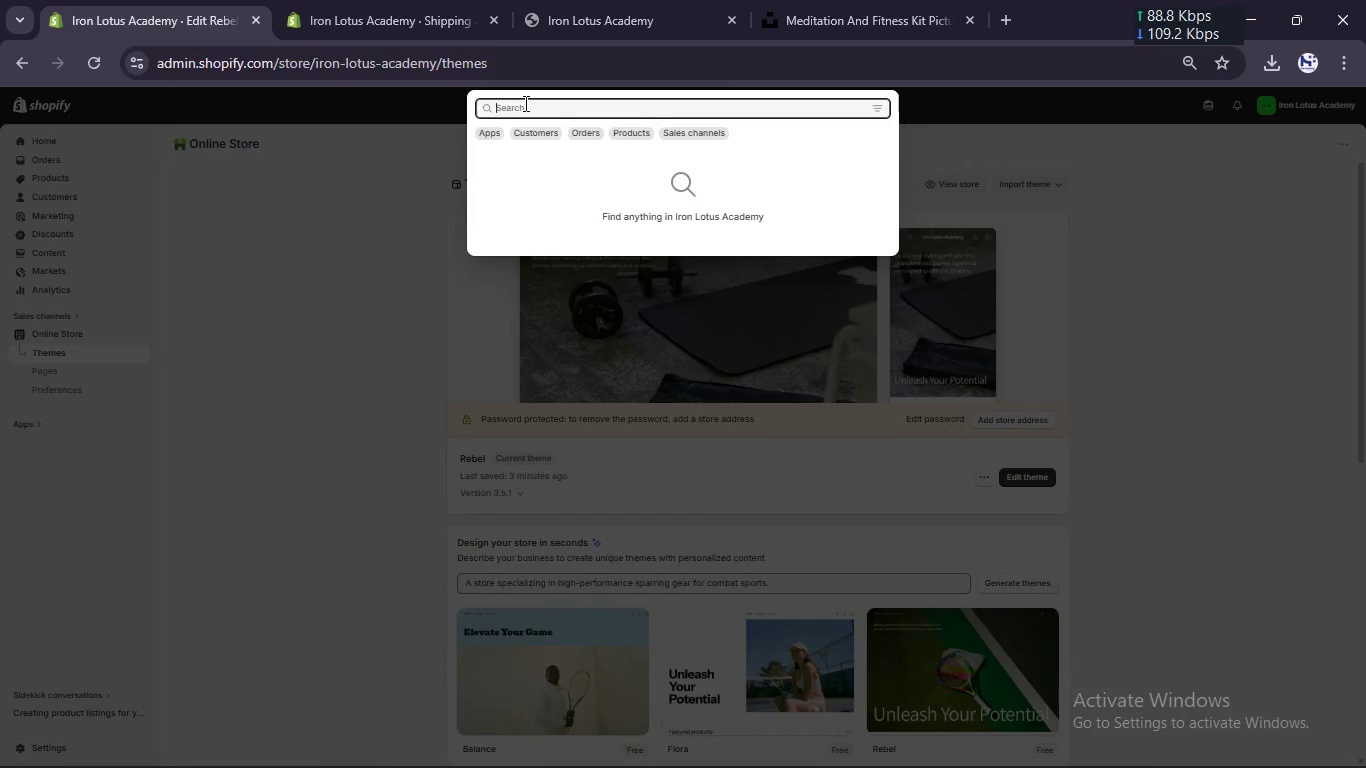 
type(profile name)
 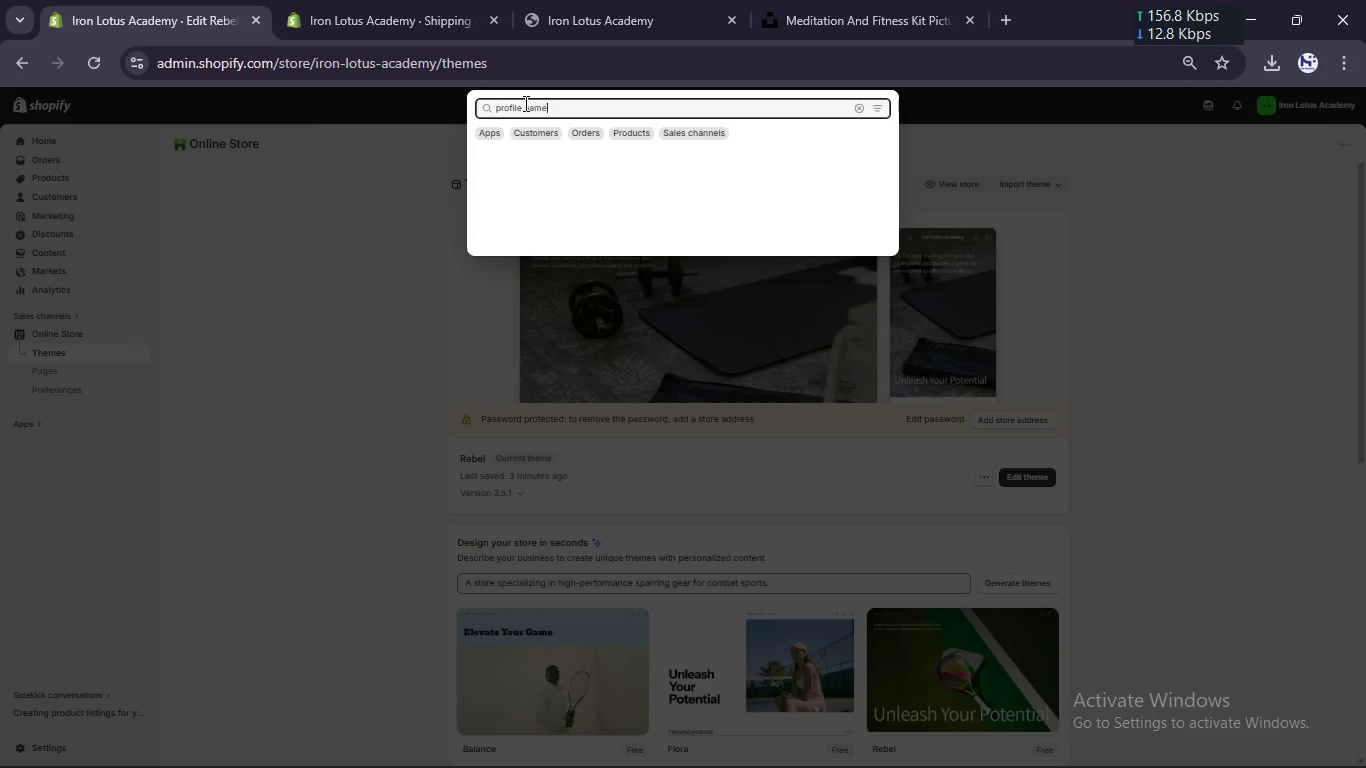 
key(Enter)
 